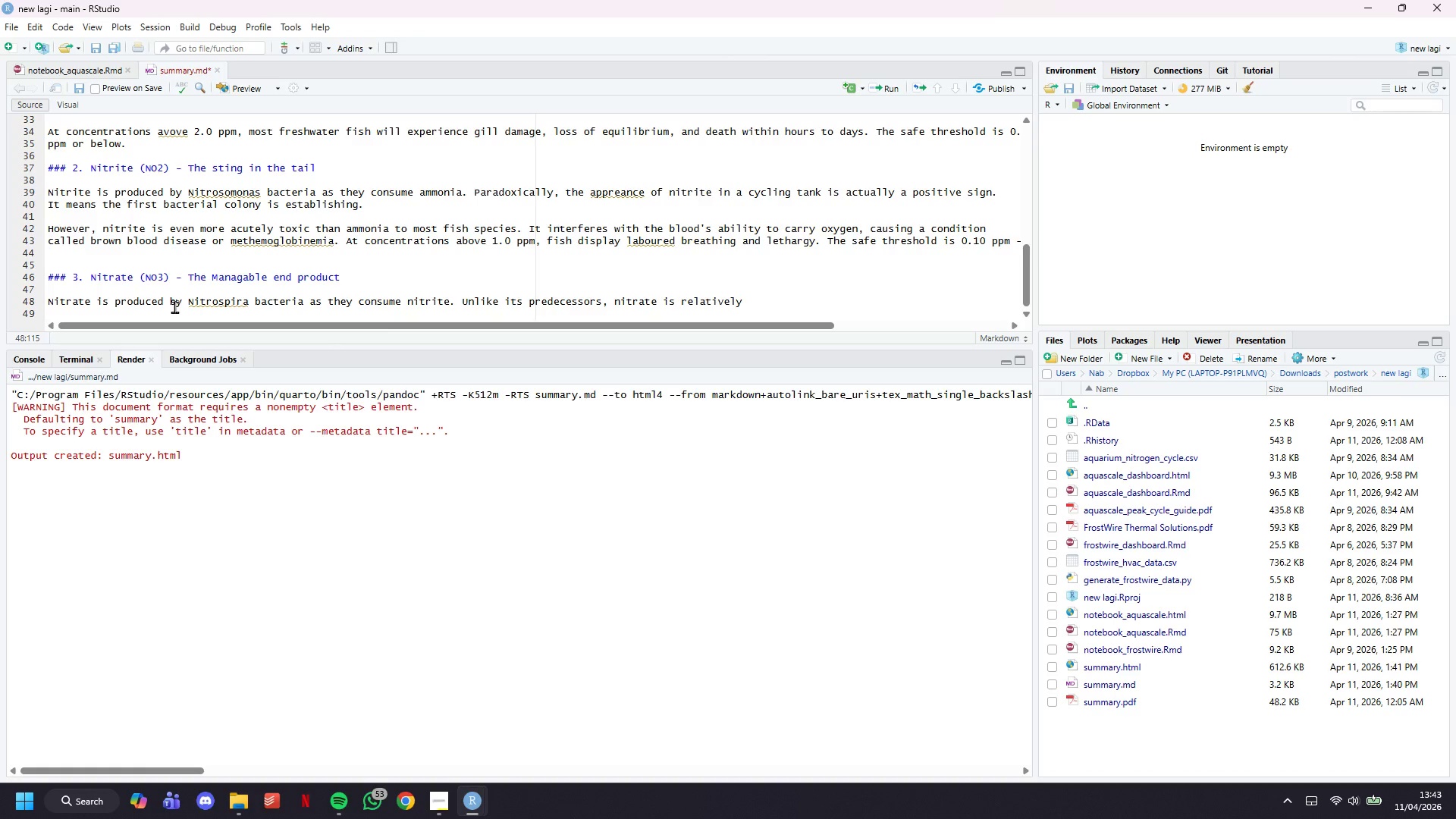 
wait(28.64)
 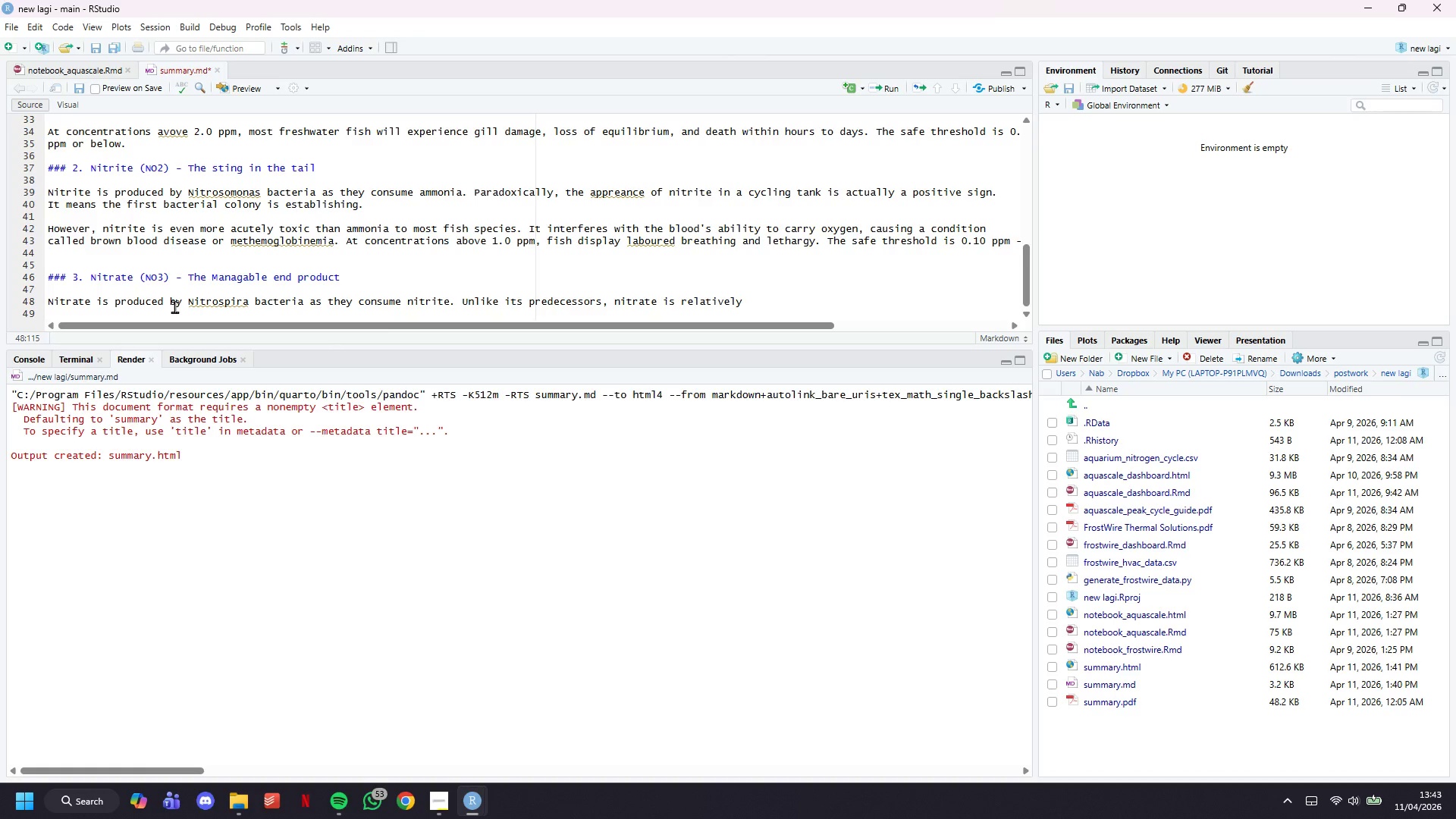 
type( non-toxic at the)
 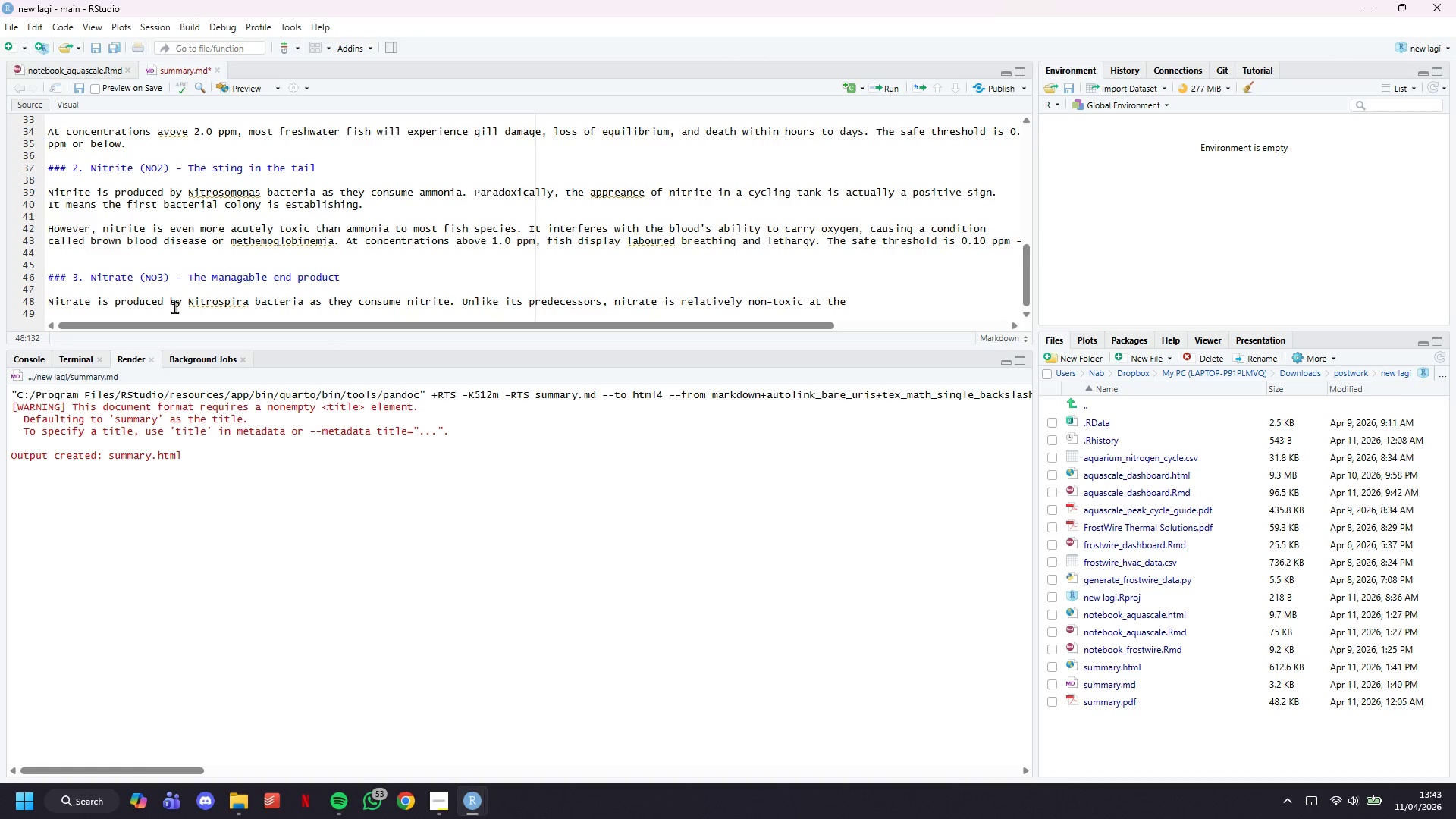 
wait(24.61)
 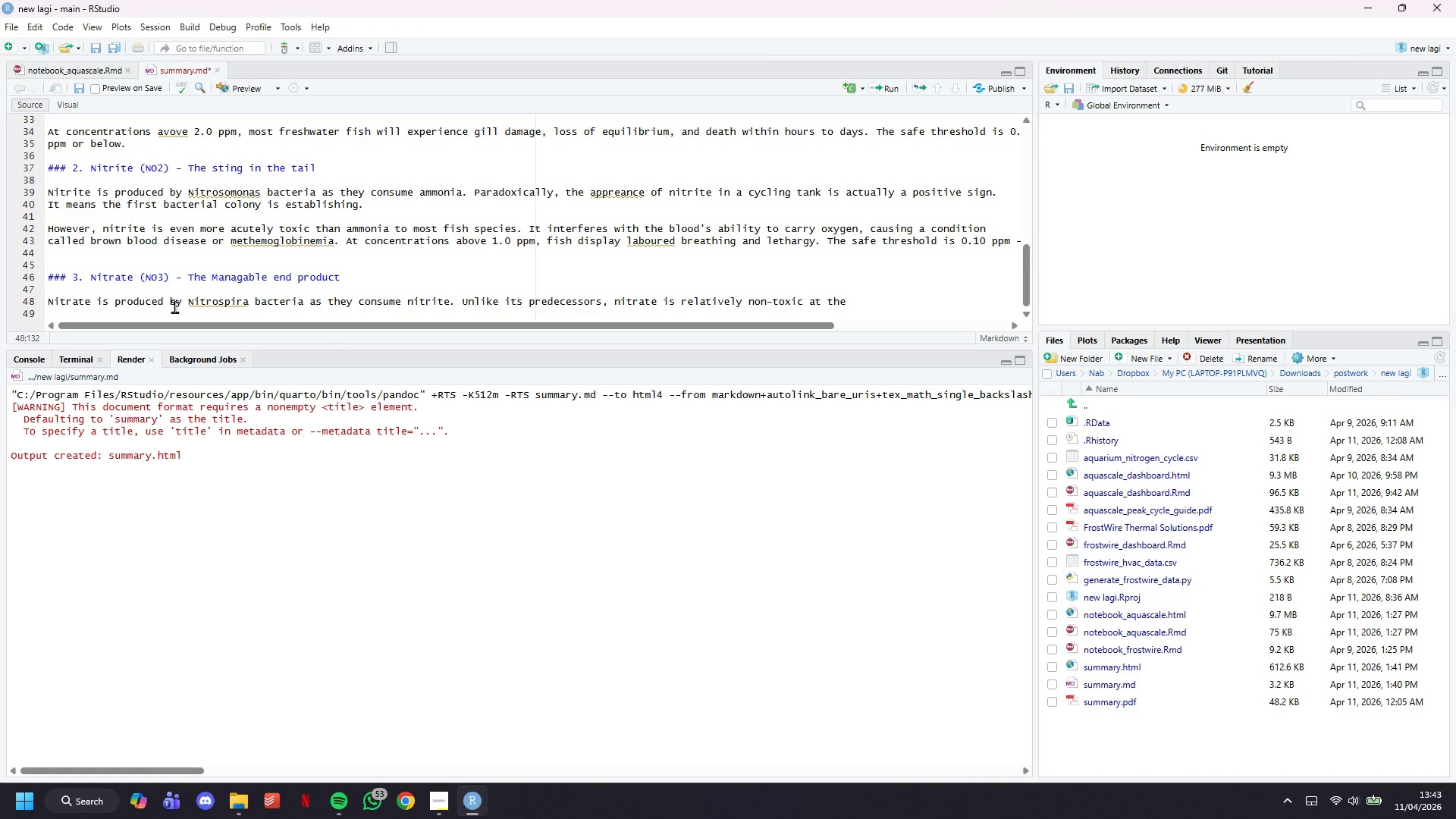 
type( concentrations foun d)
key(Backspace)
key(Backspace)
type(d in)
 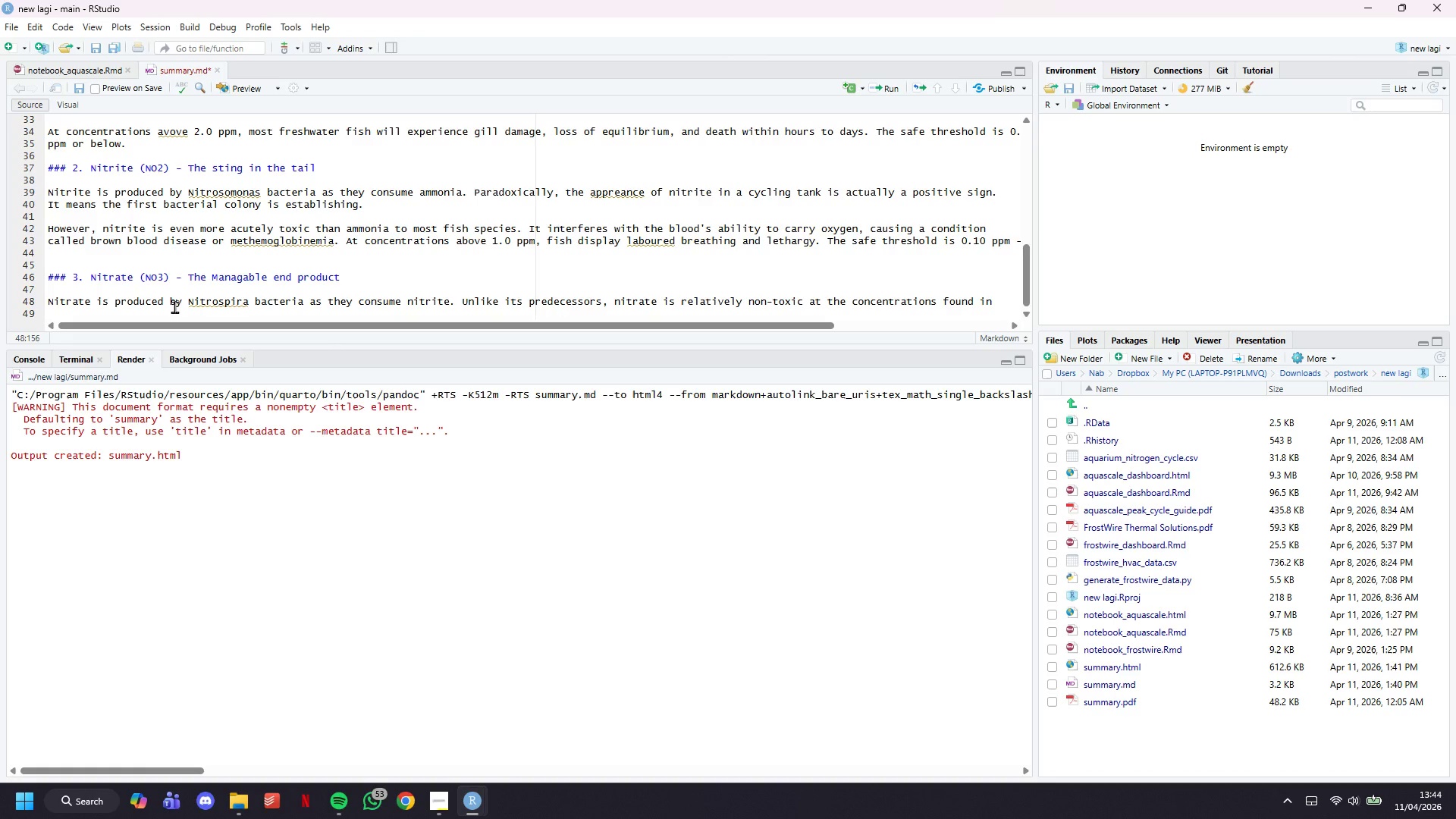 
key(Enter)
 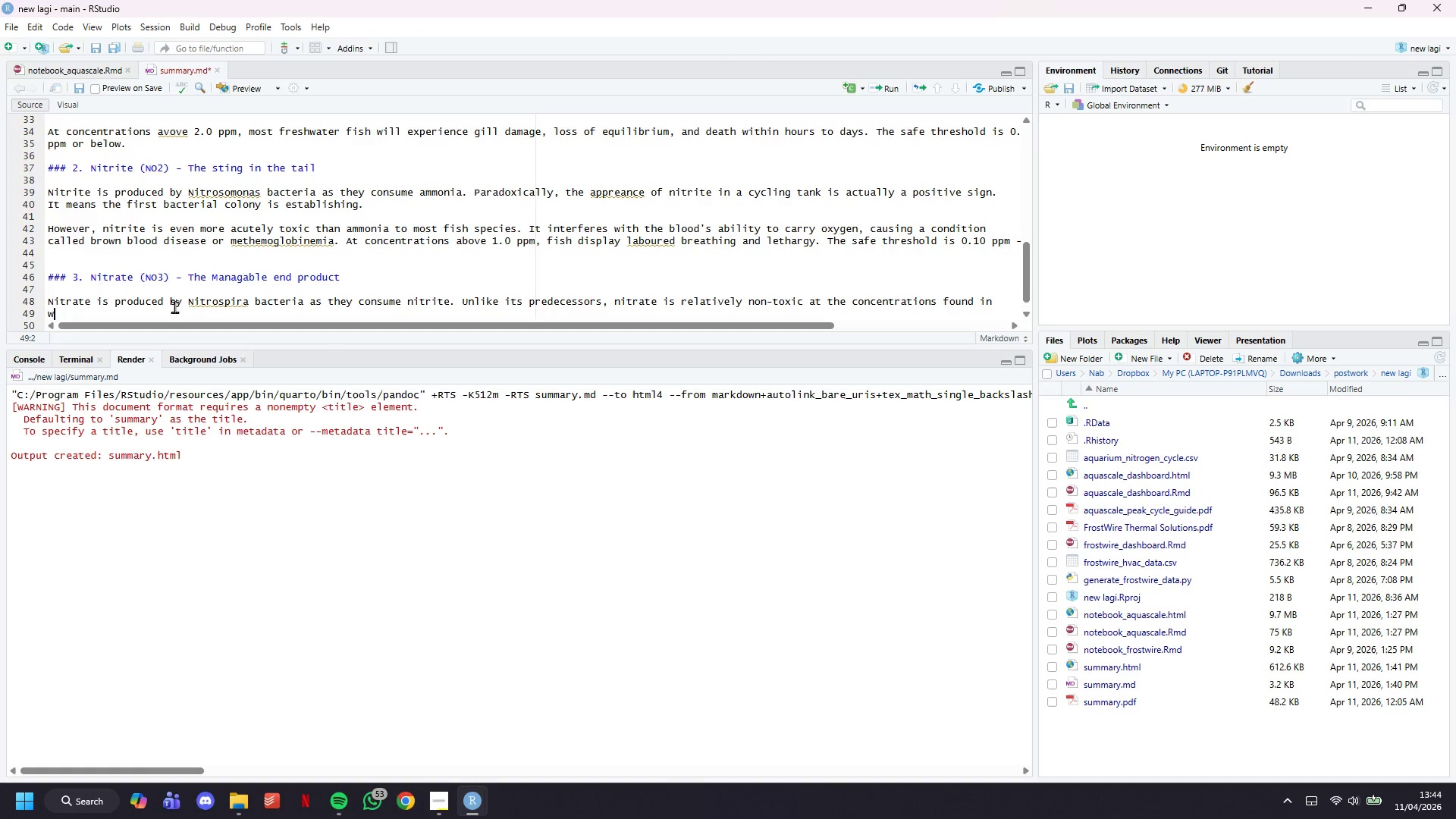 
type(well-maintained aquariums. Most fish can tolerate levels up to 40 ppm indefinitely )
 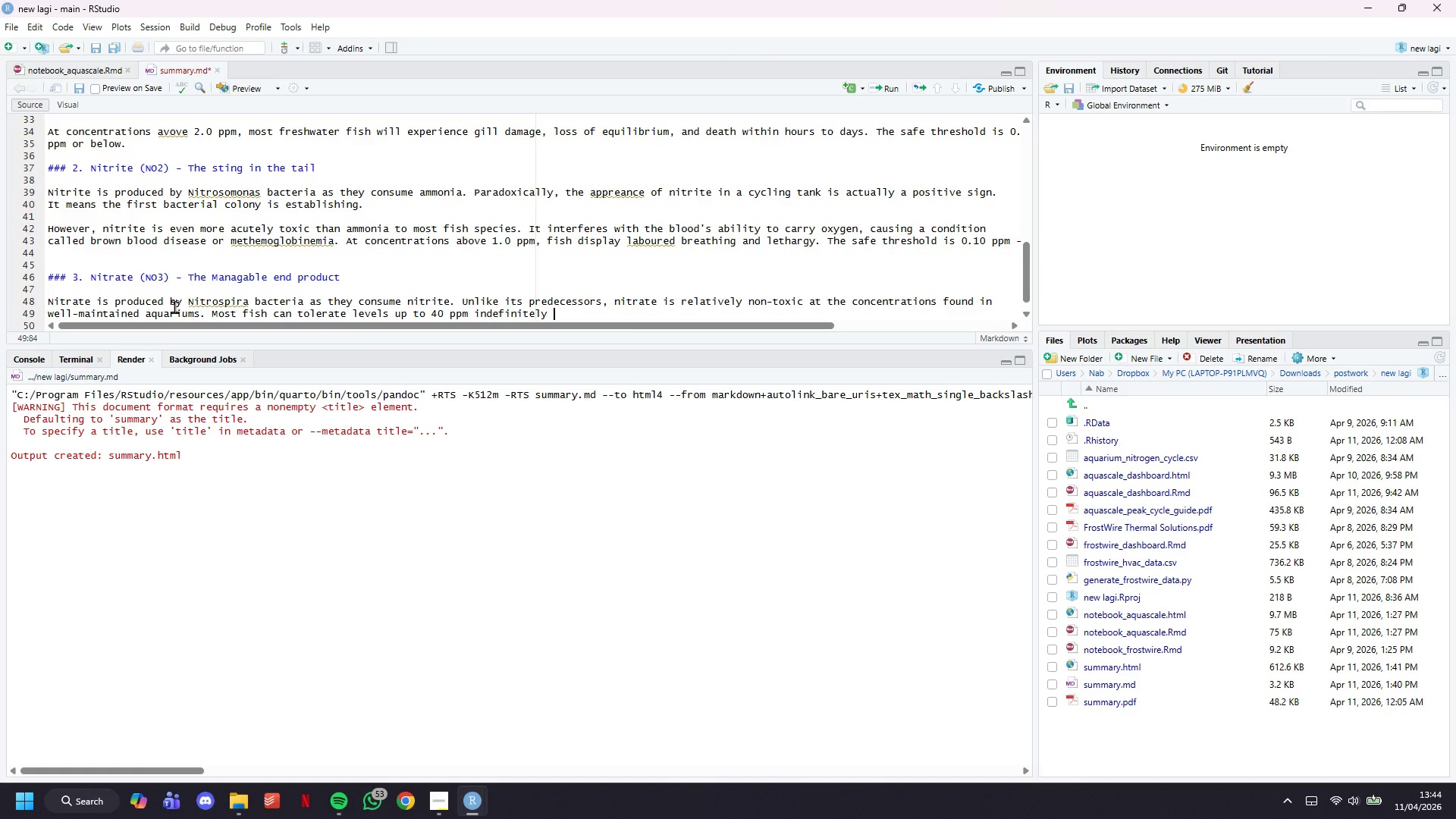 
type((reed )
key(Backspace)
key(Backspace)
type(f invertebrates need it below 20 ppm )
key(Backspace)
 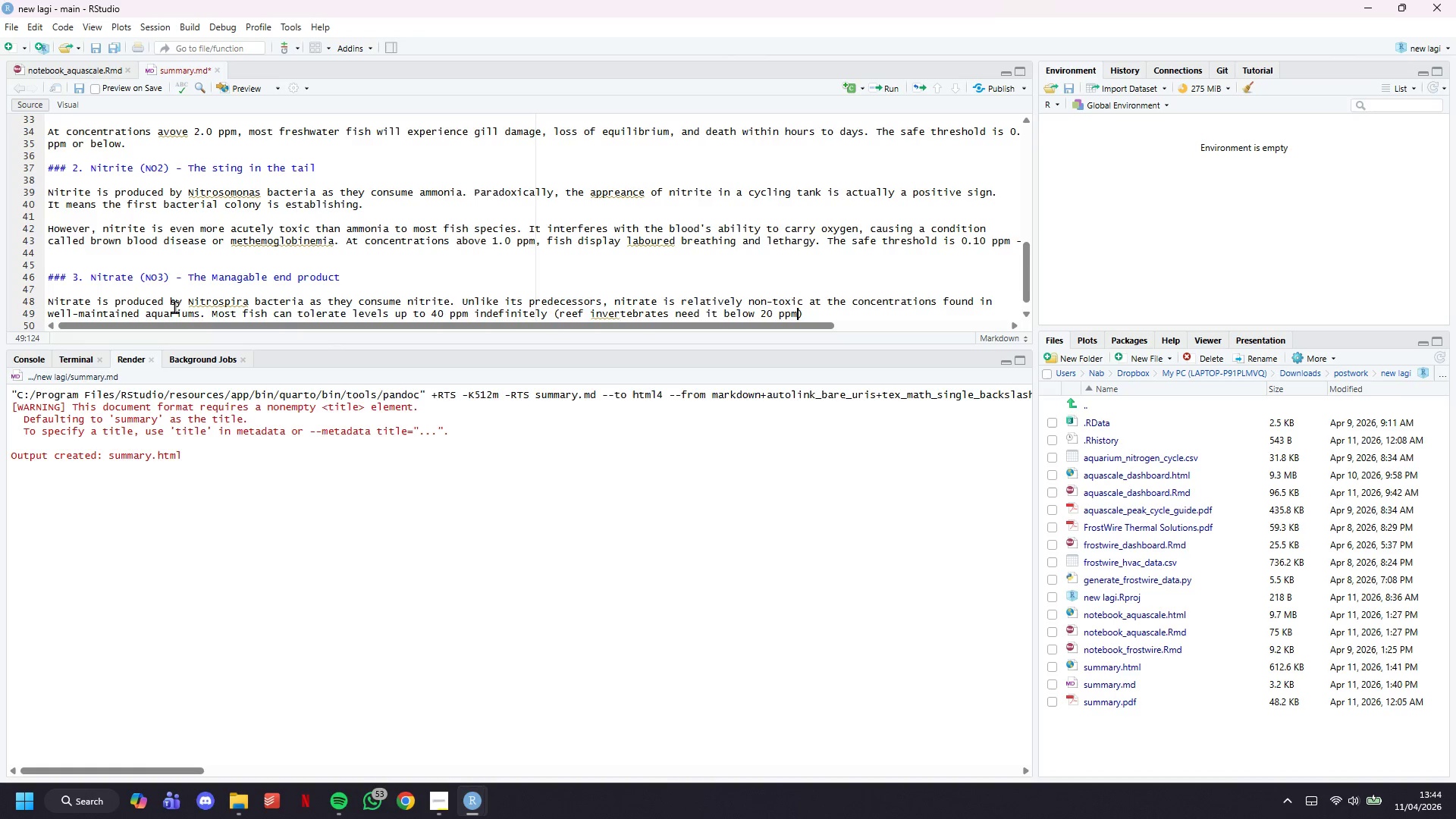 
key(ArrowRight)
 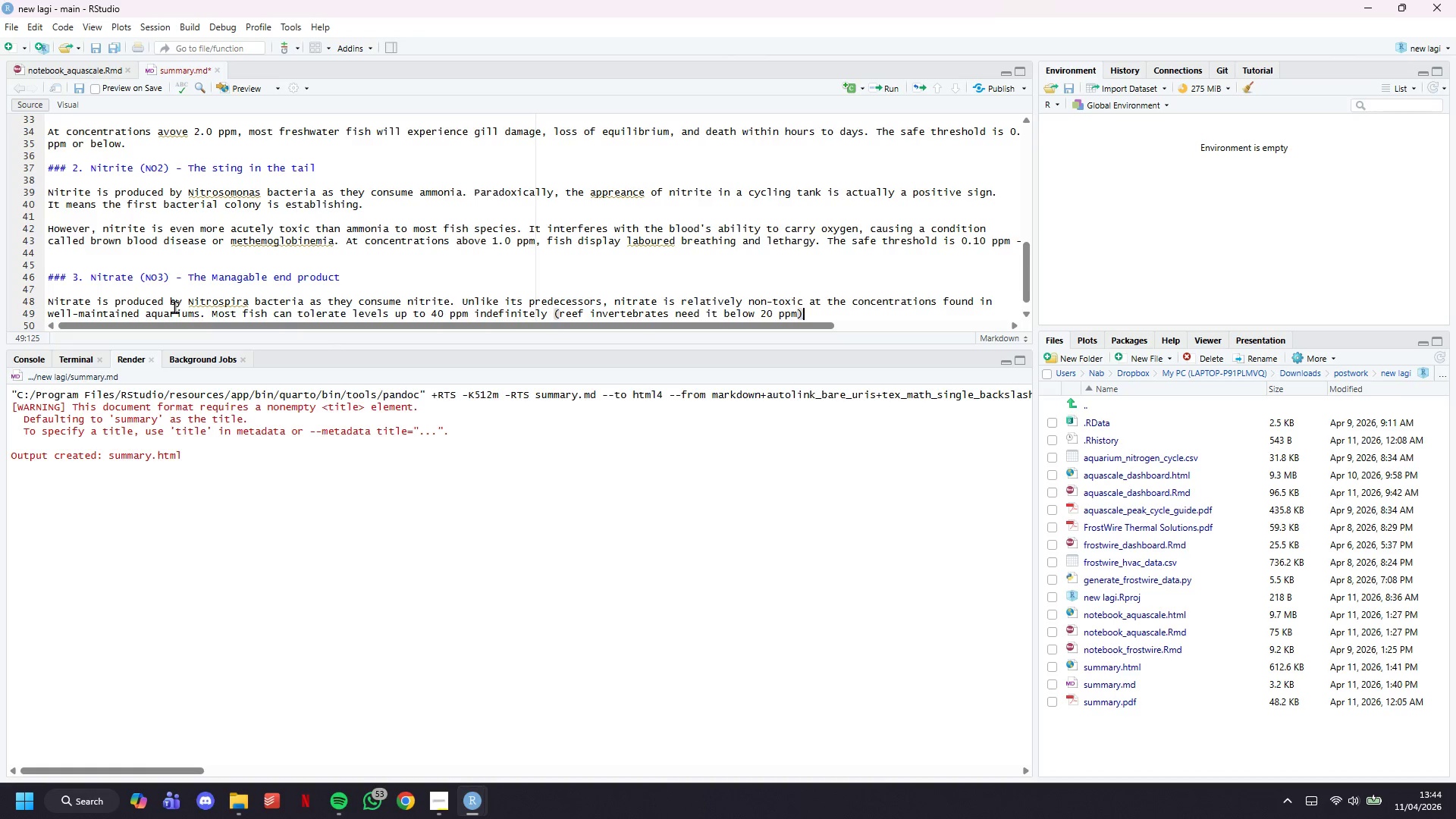 
key(Period)
 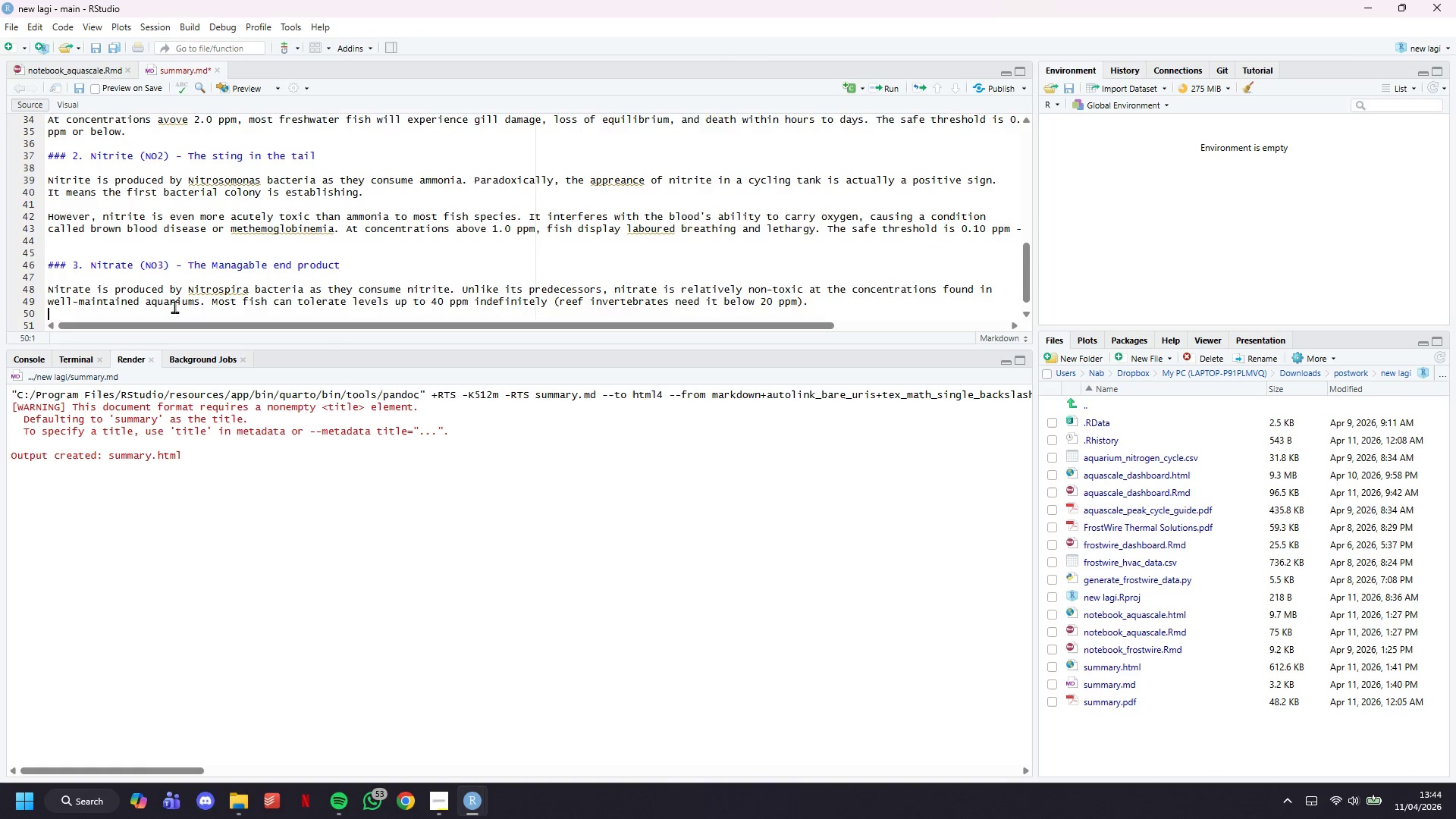 
key(Enter)
 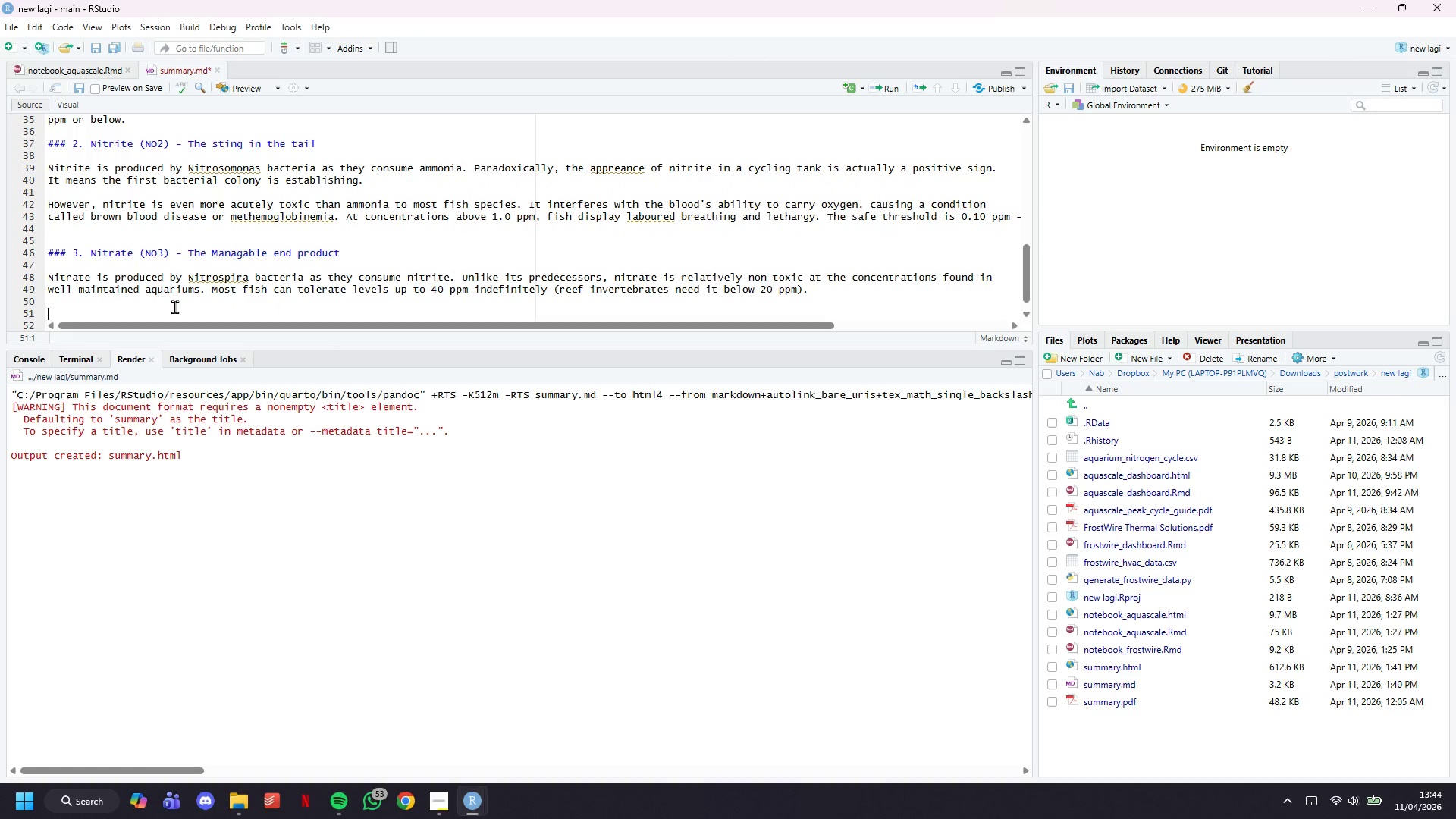 
key(Enter)
 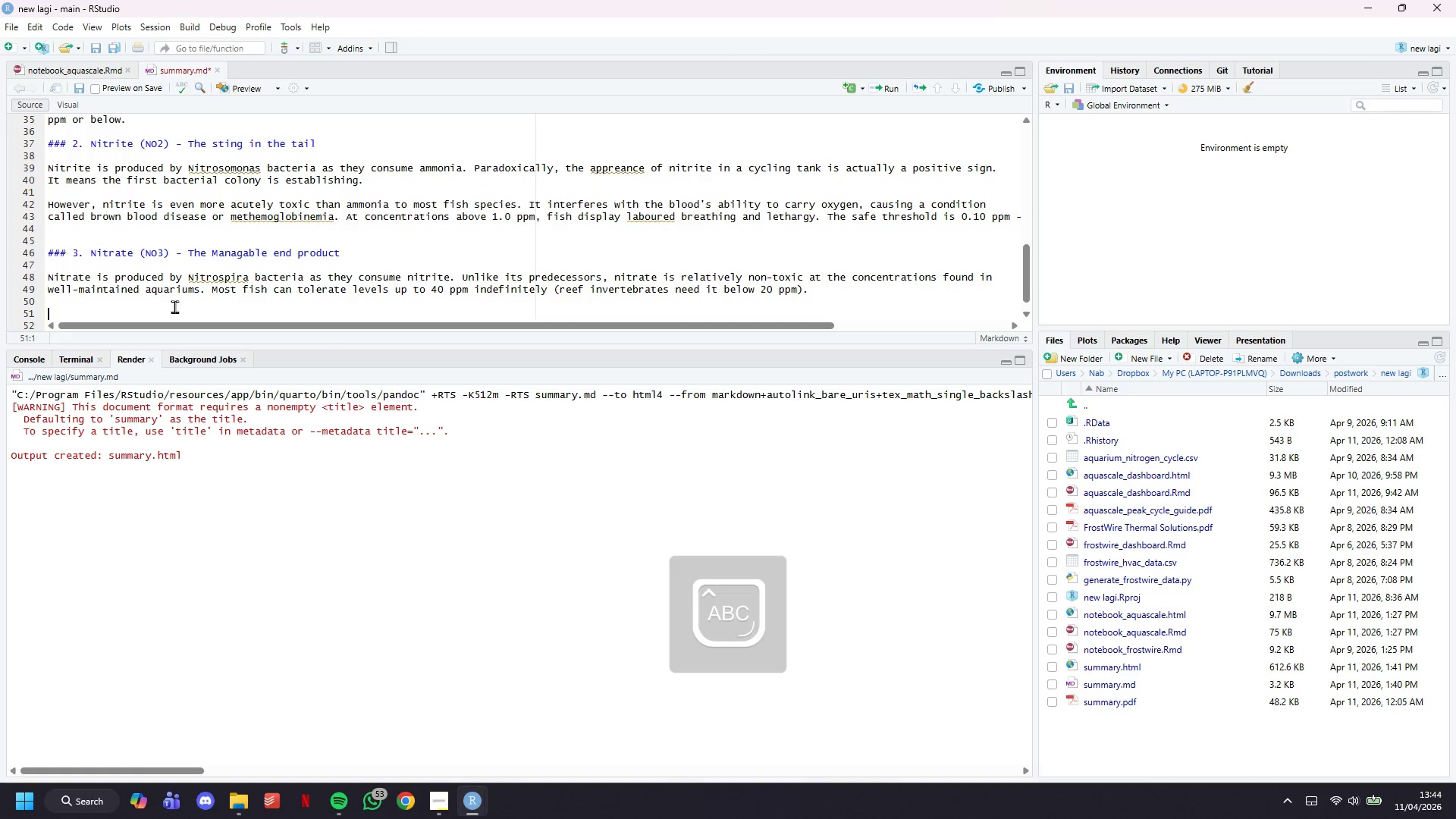 
type(Crucially, nitrate does not aturally break down firther in a standard aquarium. It must be removed through regular )
 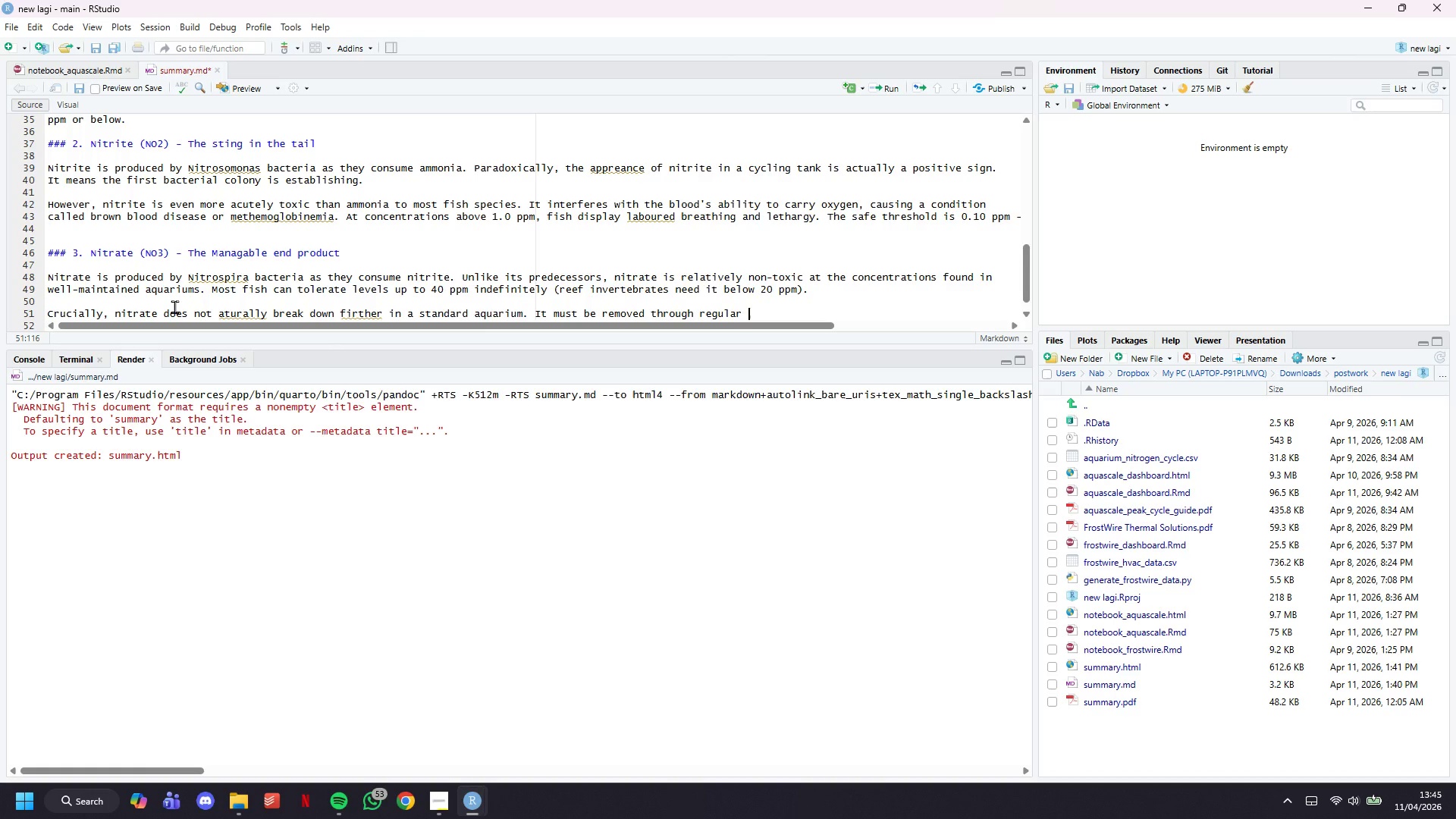 
type(partial water changes (typically 25-30% weekly)
 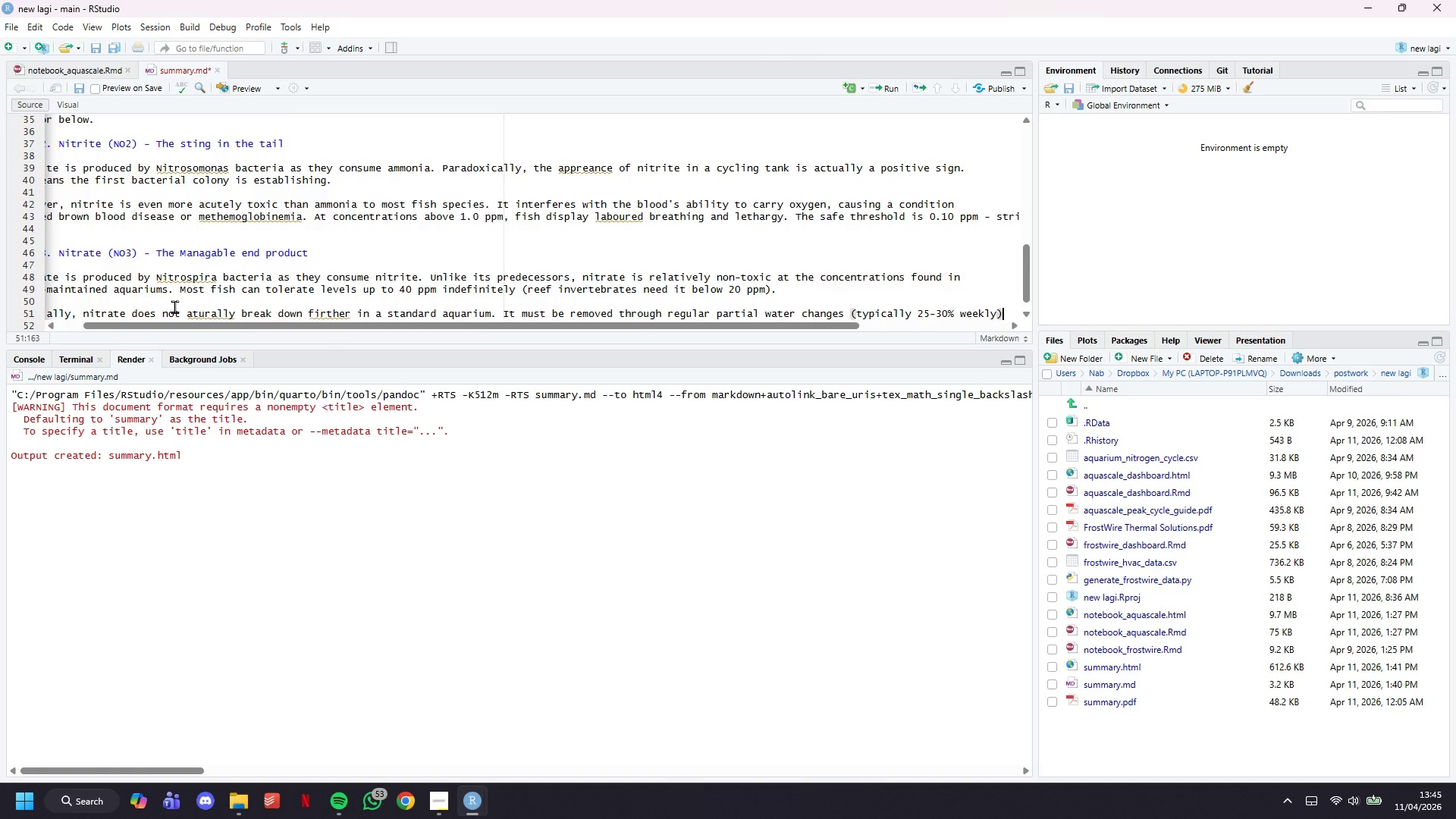 
 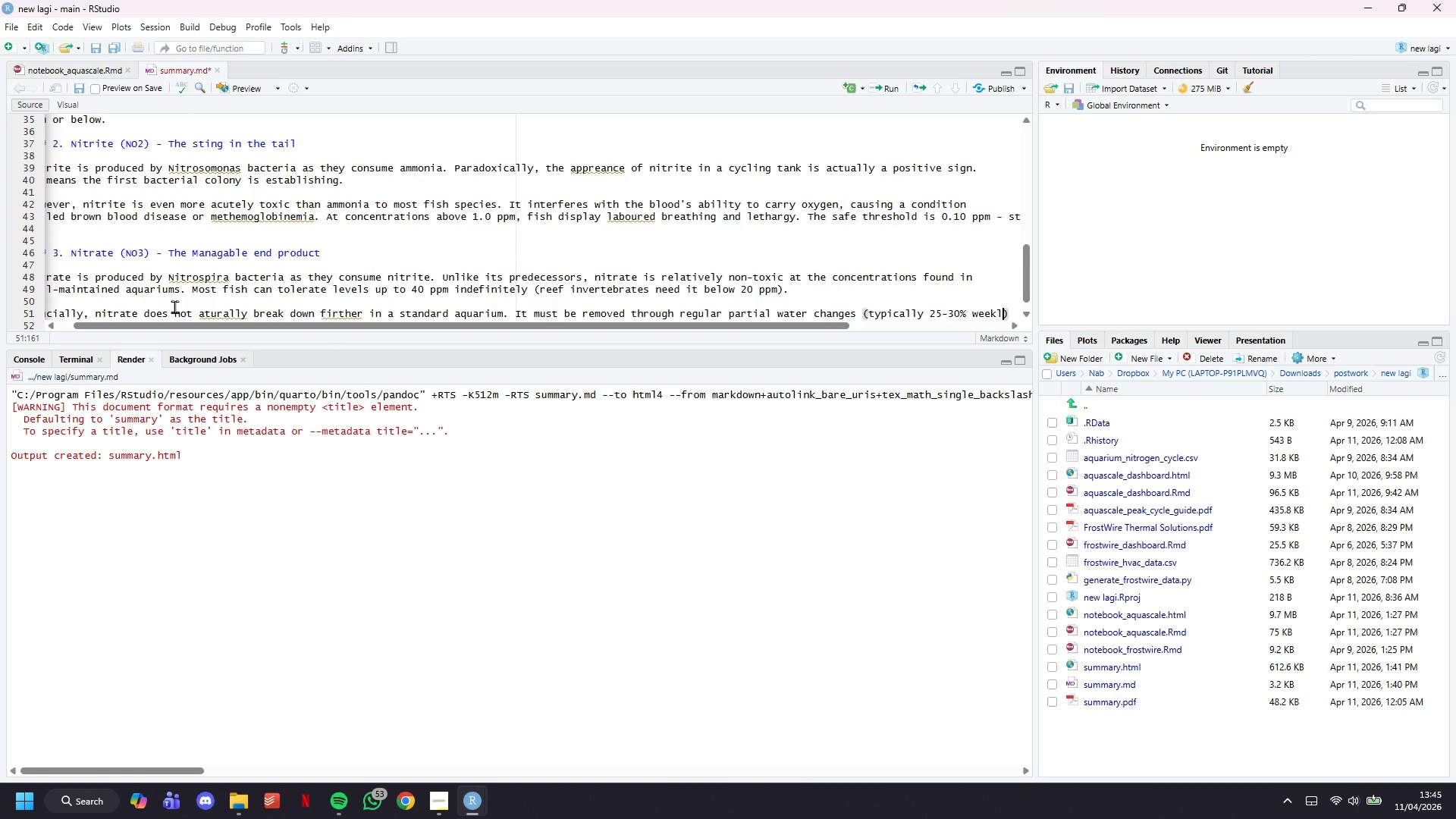 
key(ArrowRight)
 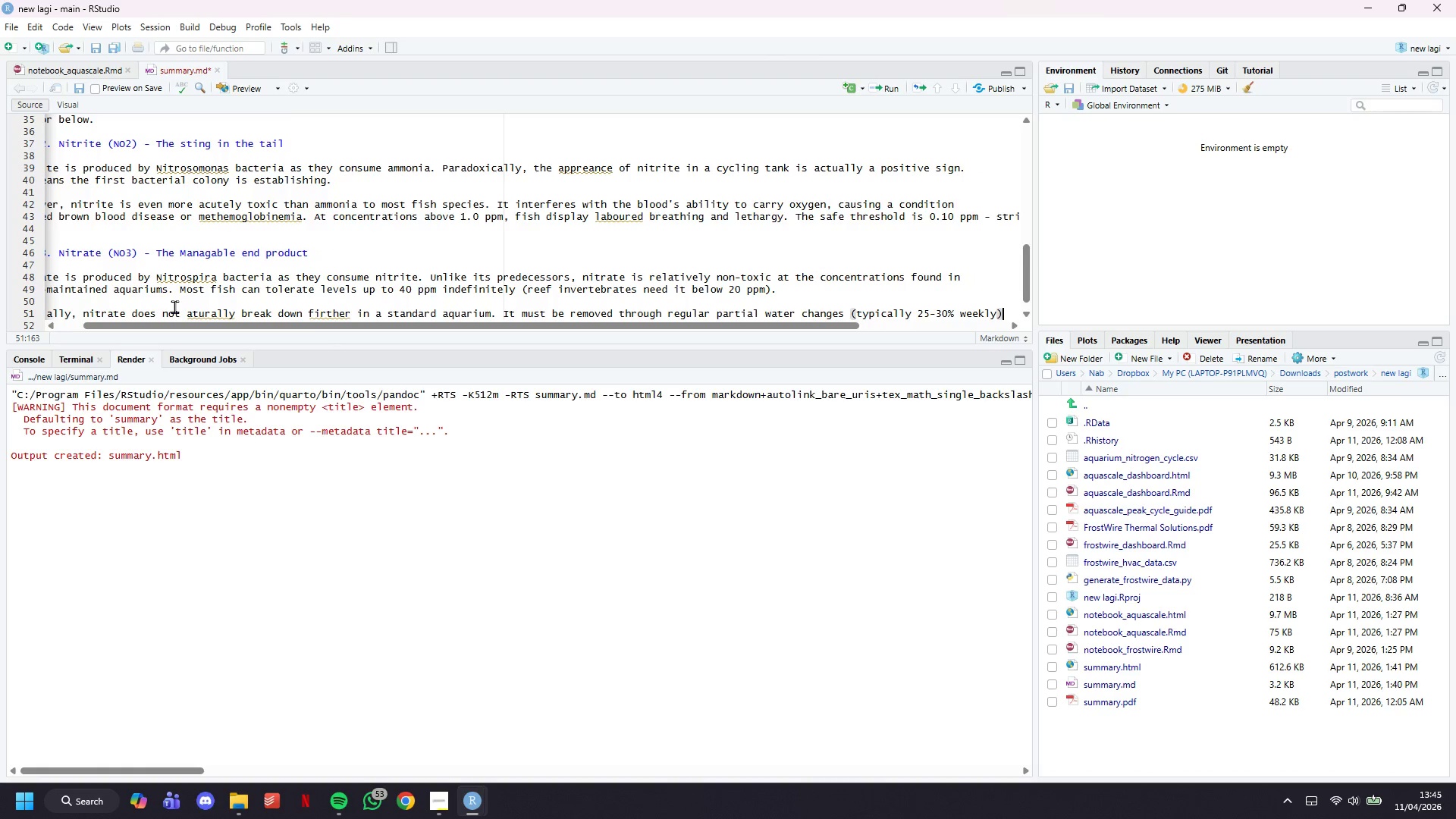 
key(Comma)
 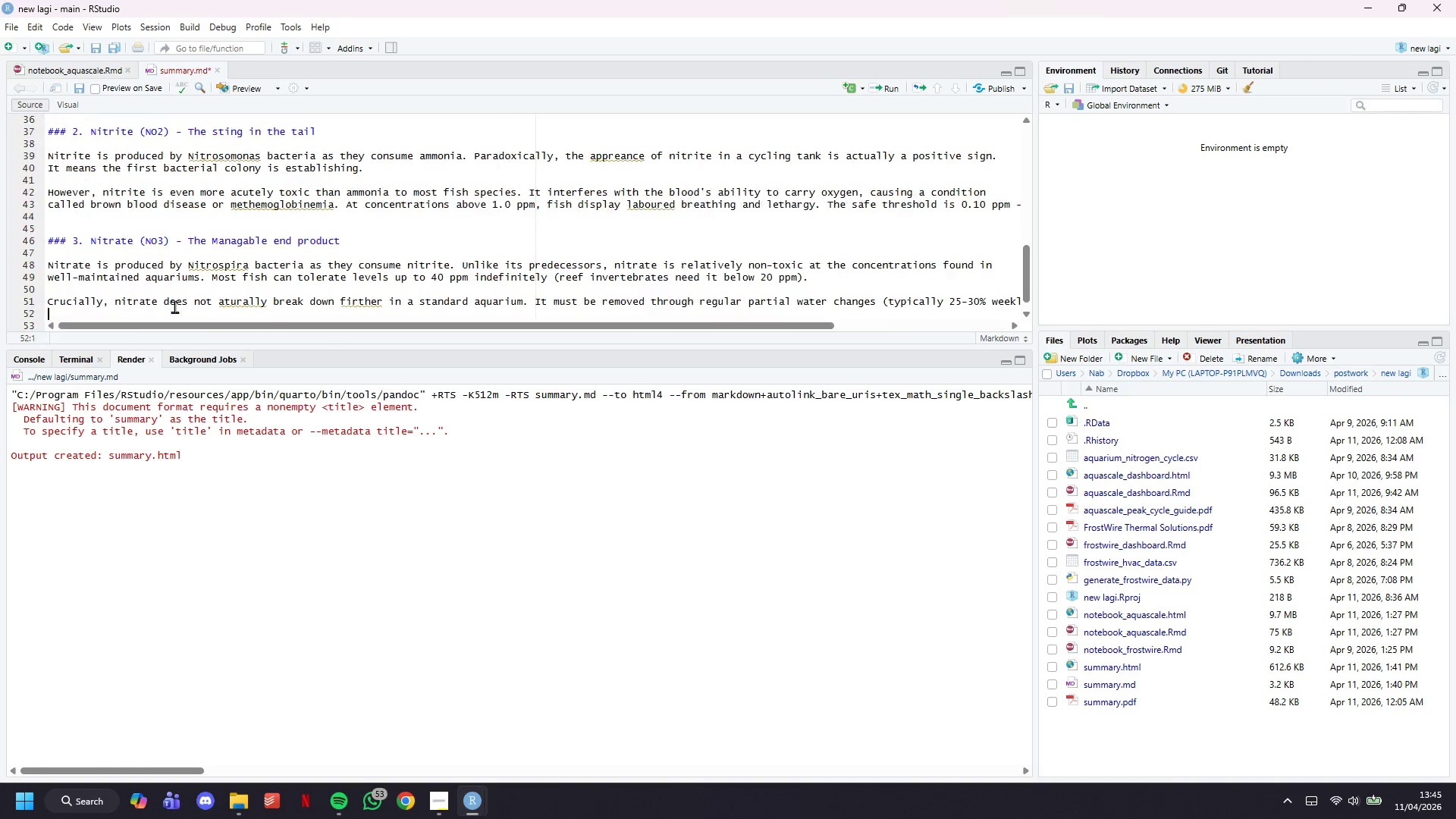 
key(Enter)
 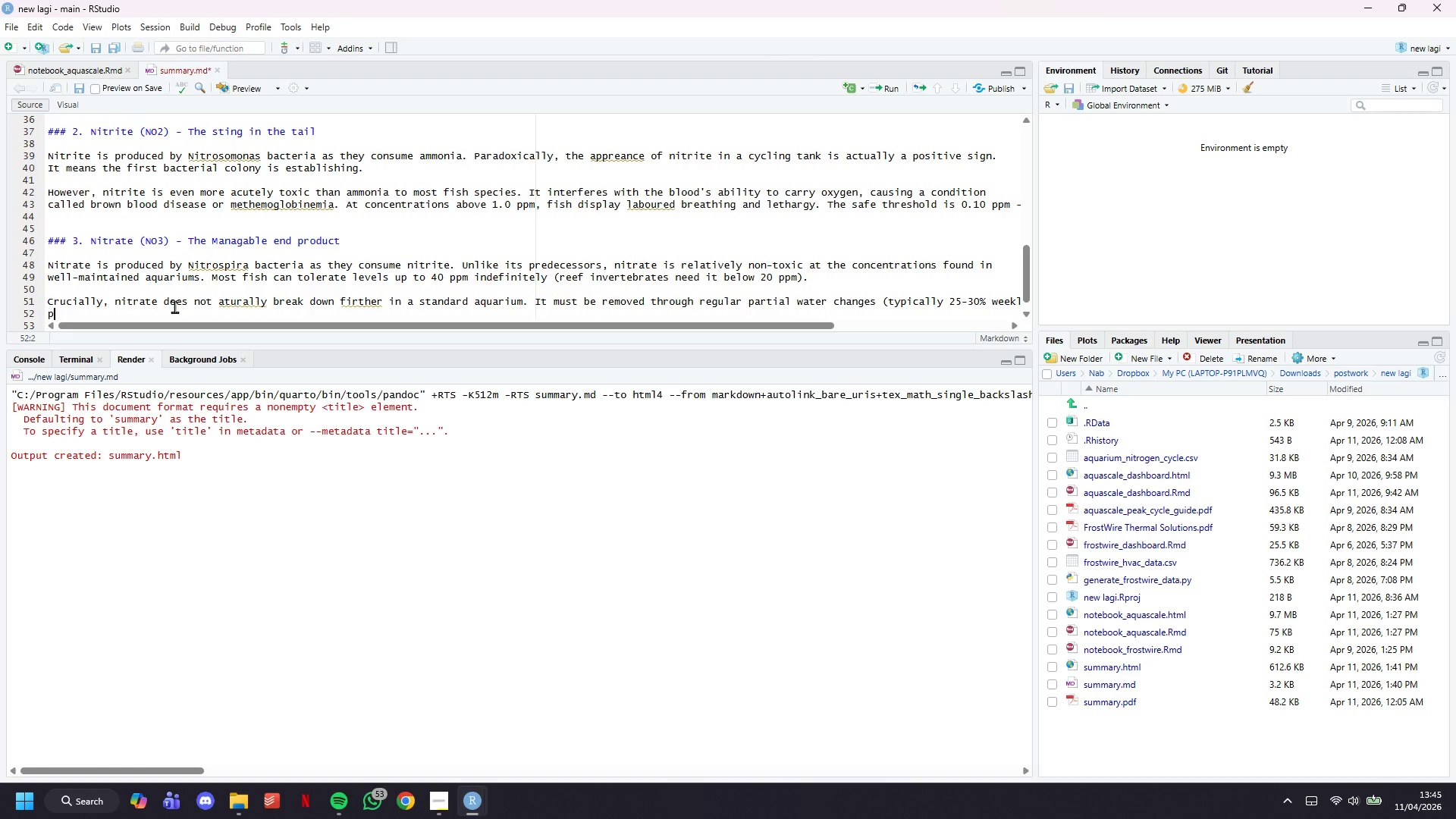 
type(pr )
key(Backspace)
key(Backspace)
key(Backspace)
type(or abso)
 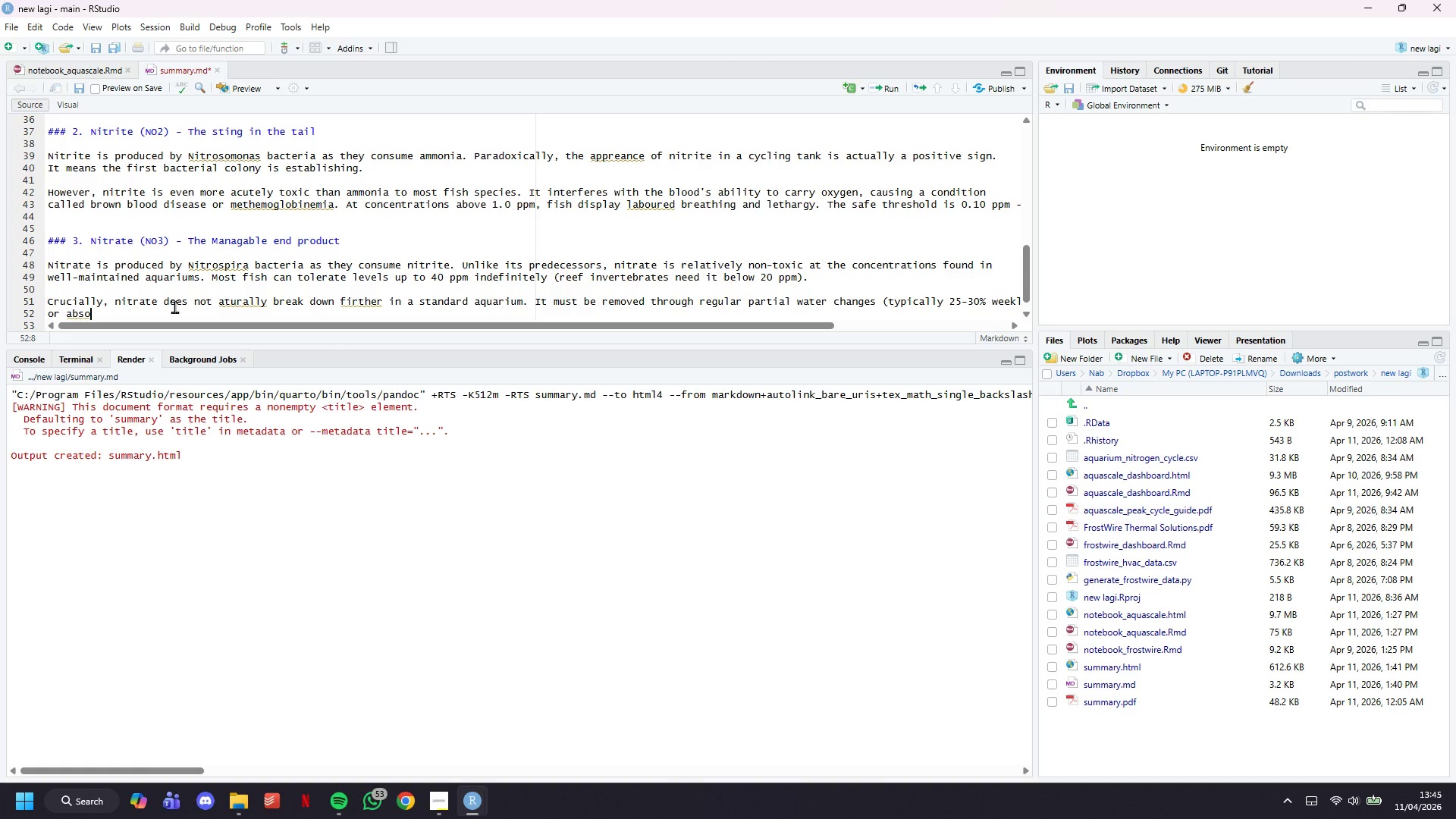 
type(rbed by live plants. The steady accumulation of nitrate, and its management s)
key(Backspace)
type(through water changes, s)
key(Backspace)
type(is the ongoi)
key(Backspace)
type(ing maintenance rhytym of all established)
 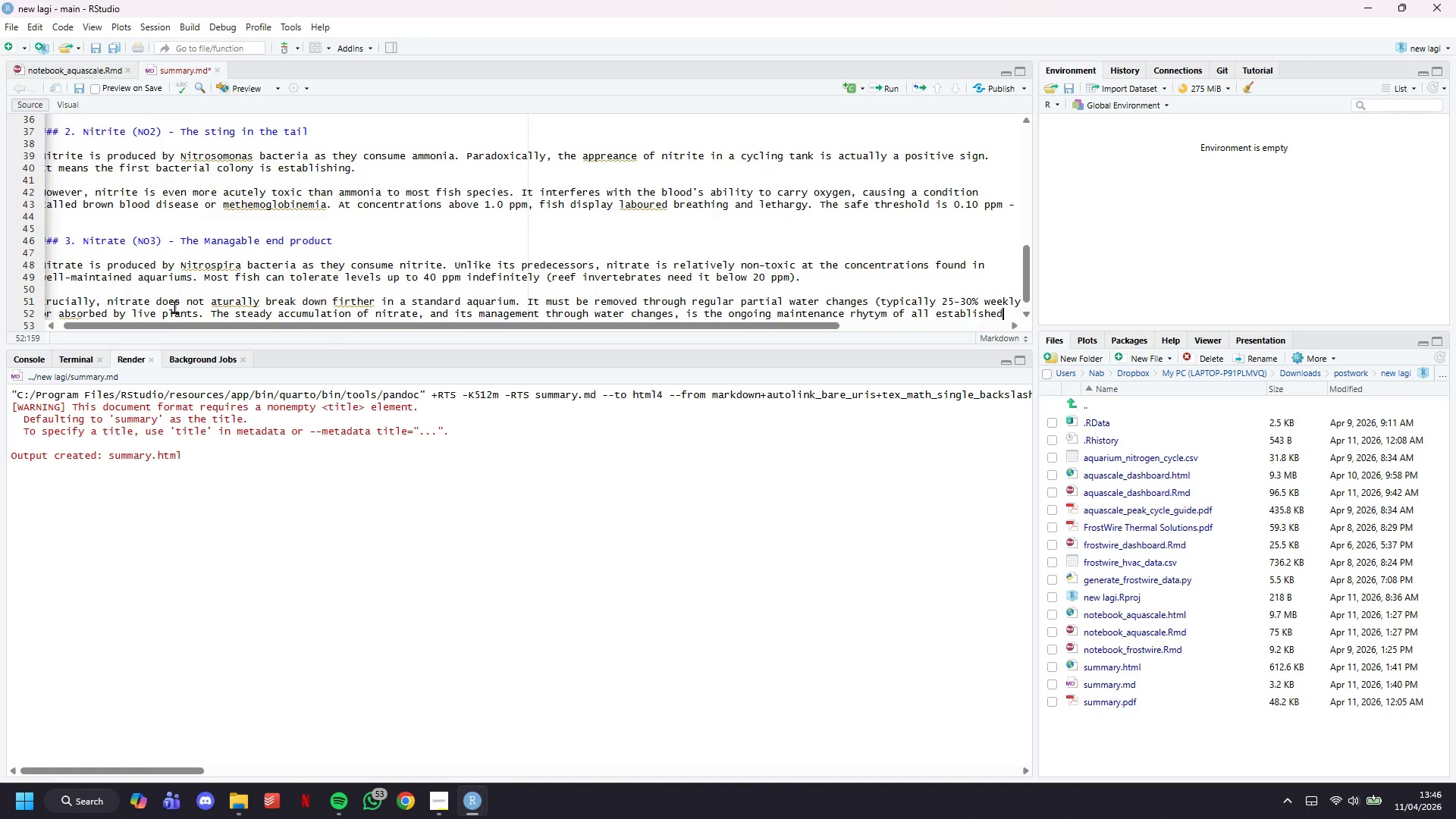 
key(Enter)
 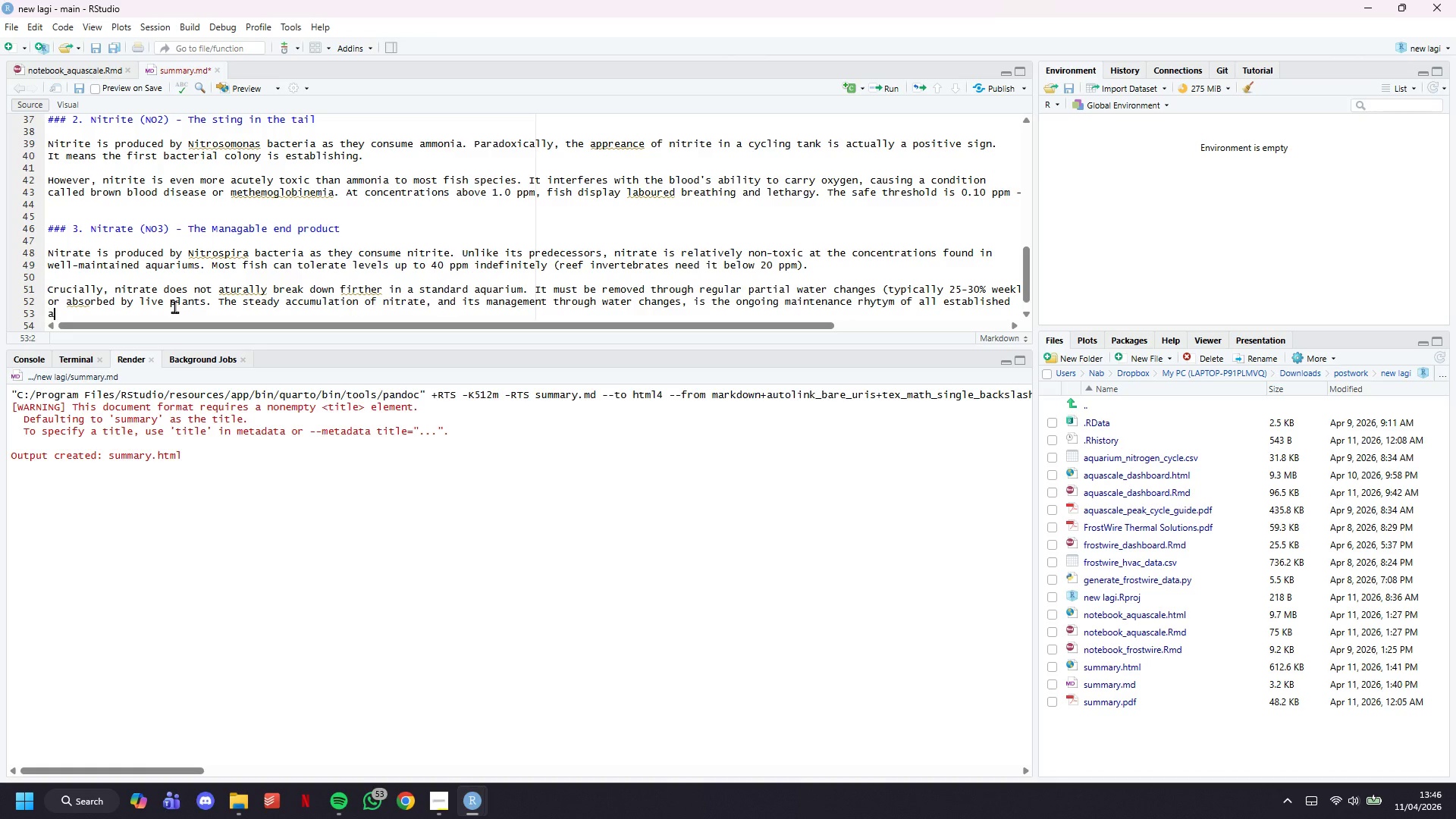 
type(aquariums.)
 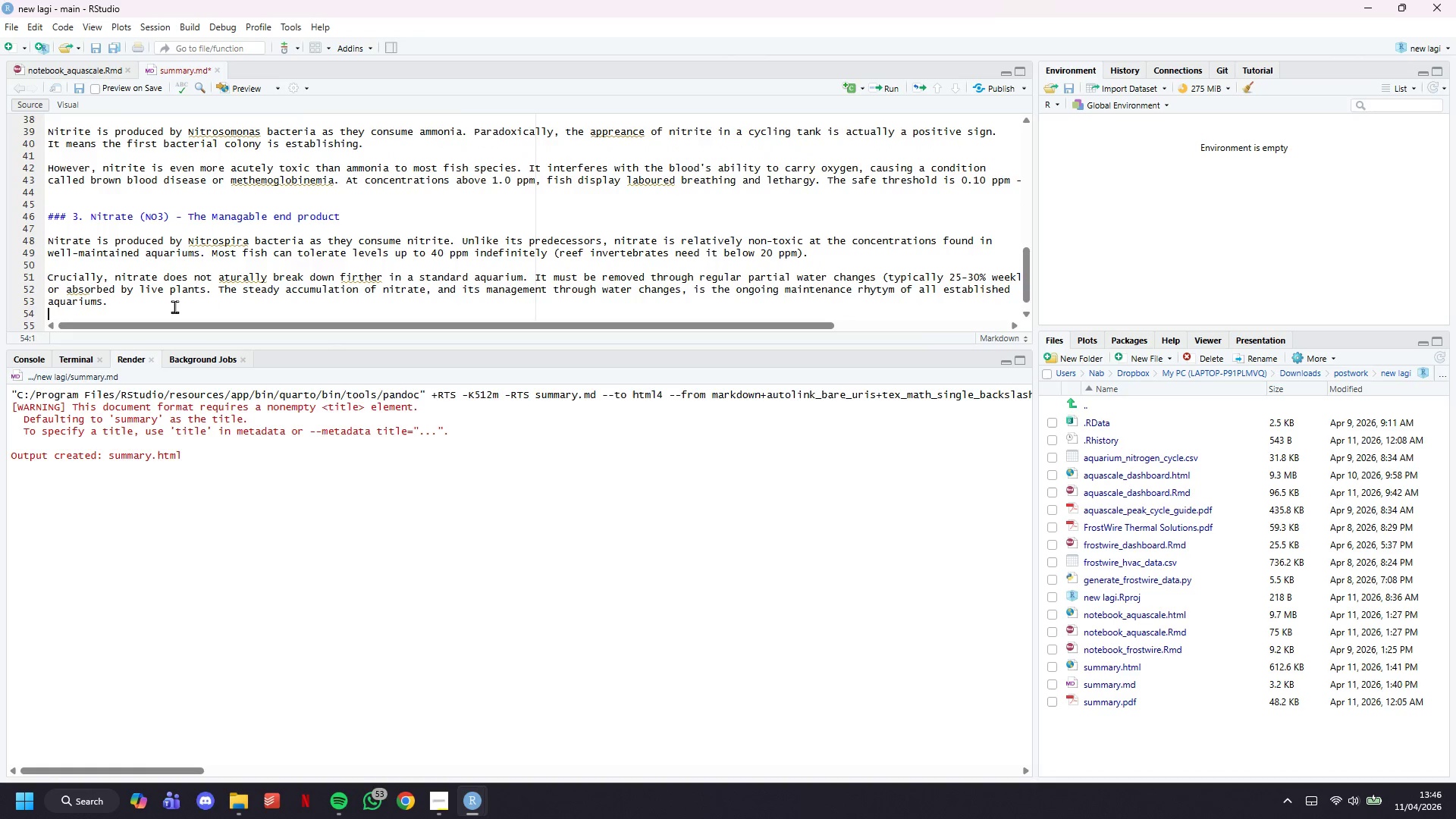 
key(Enter)
 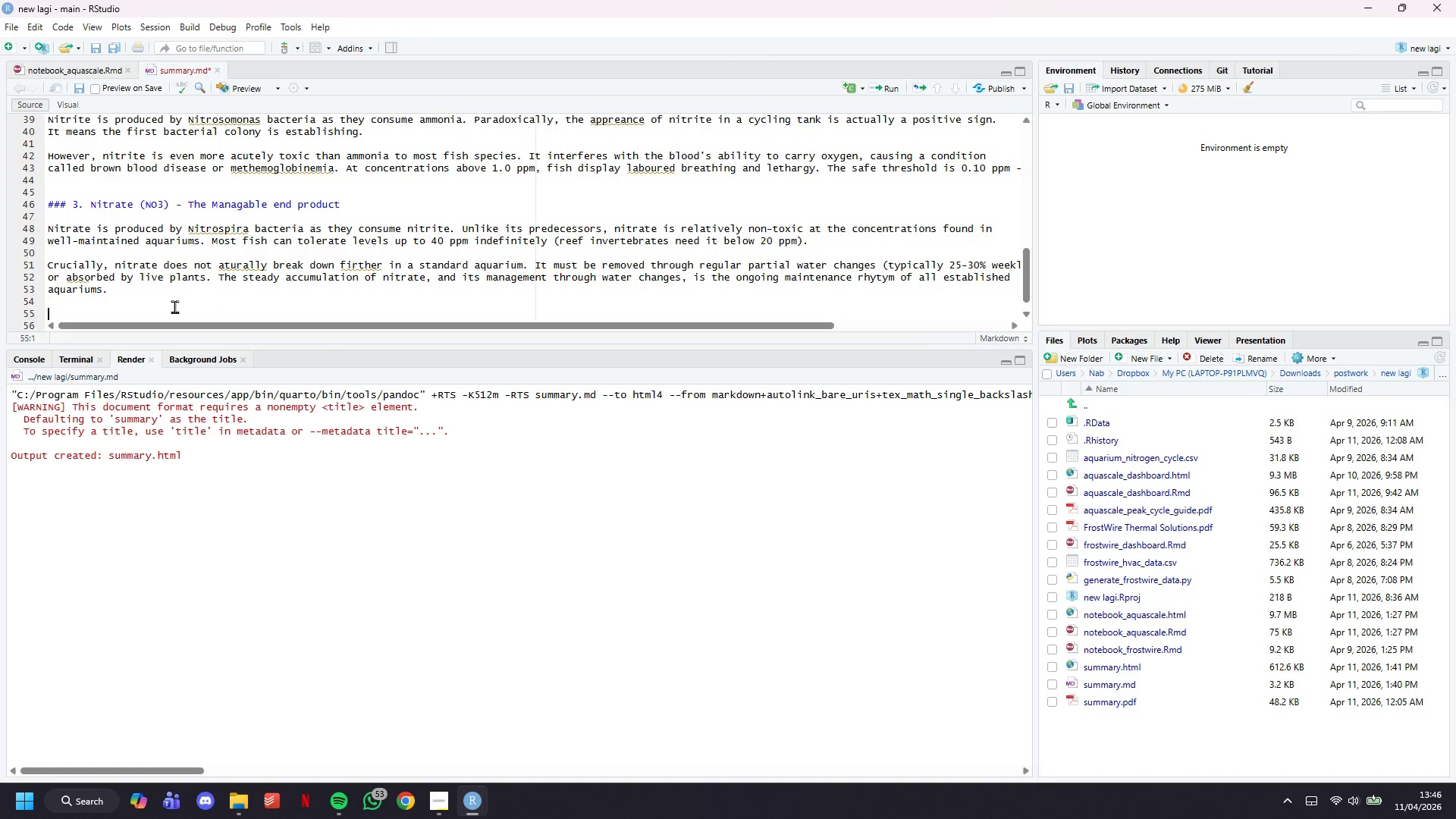 
key(Enter)
 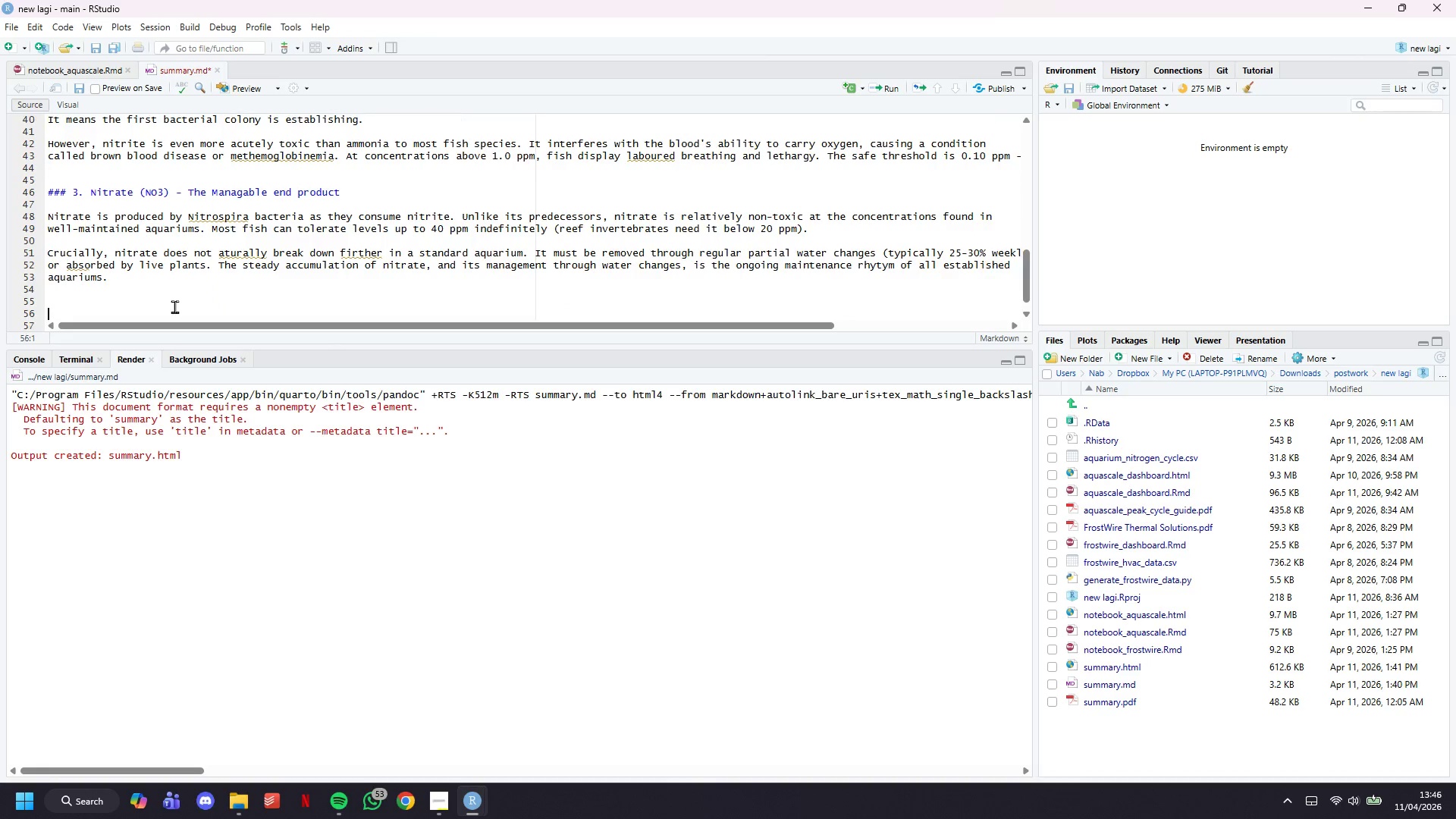 
key(Enter)
 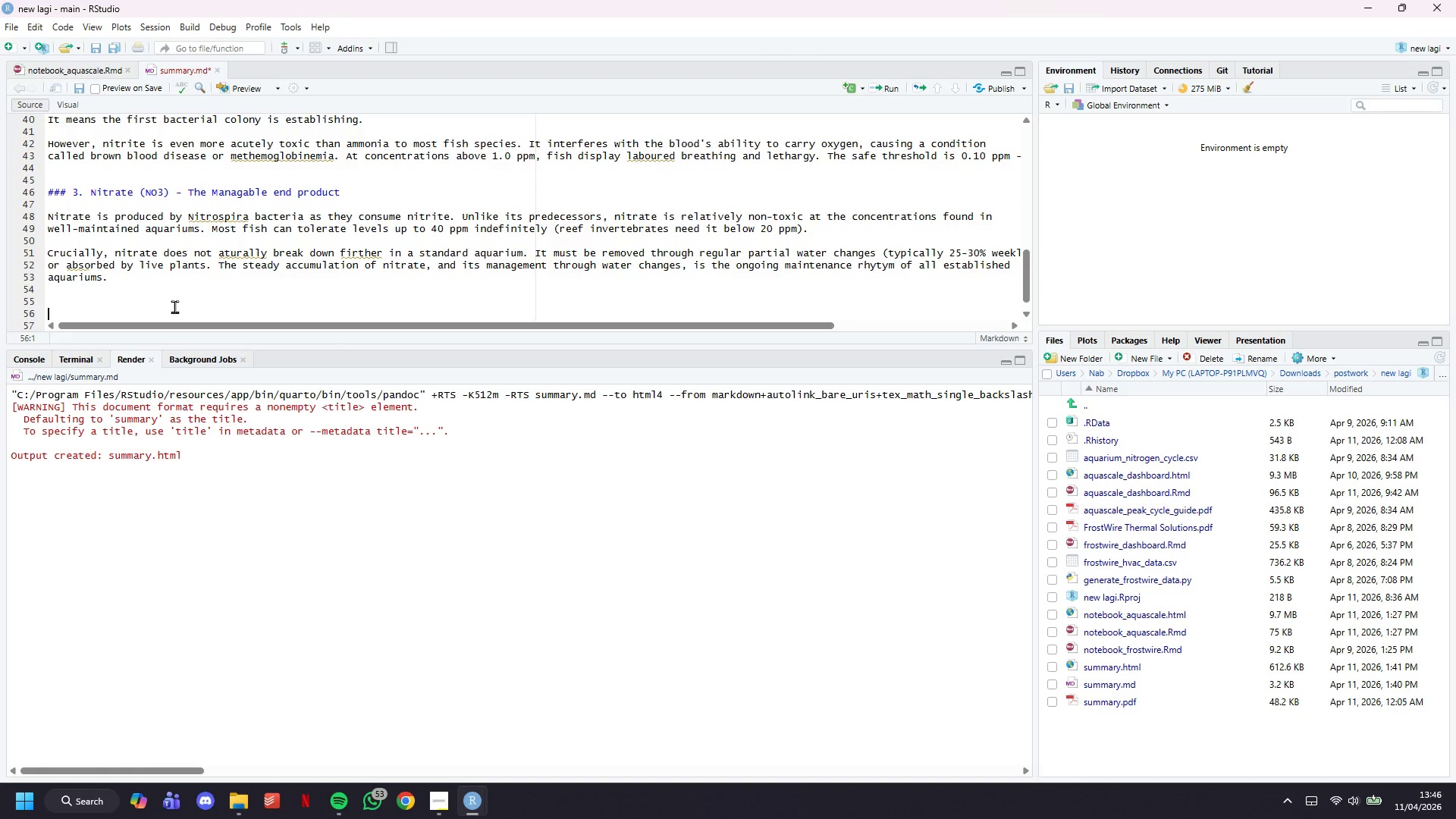 
hold_key(key=ControlLeft, duration=0.55)
 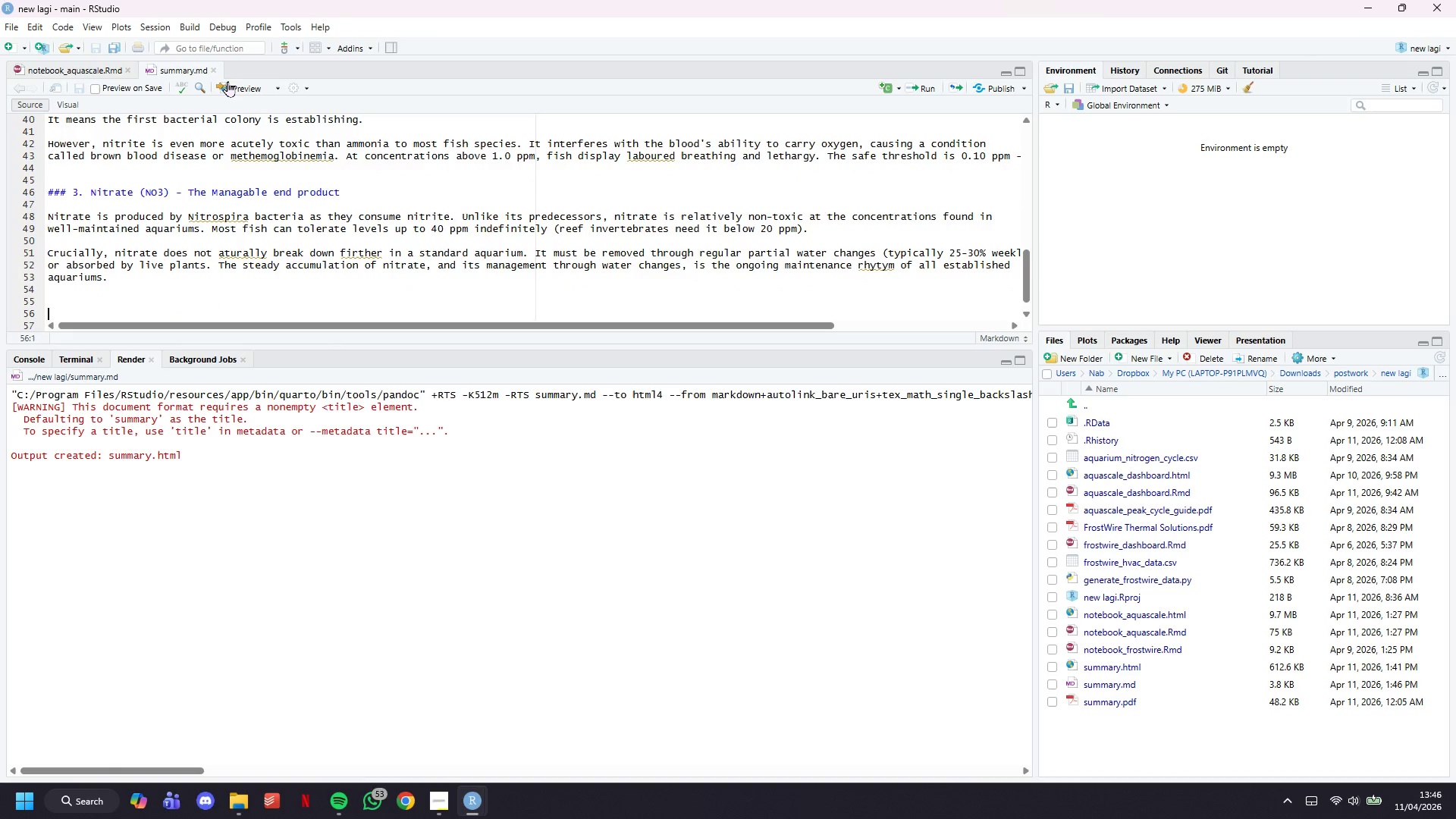 
hold_key(key=S, duration=0.33)
 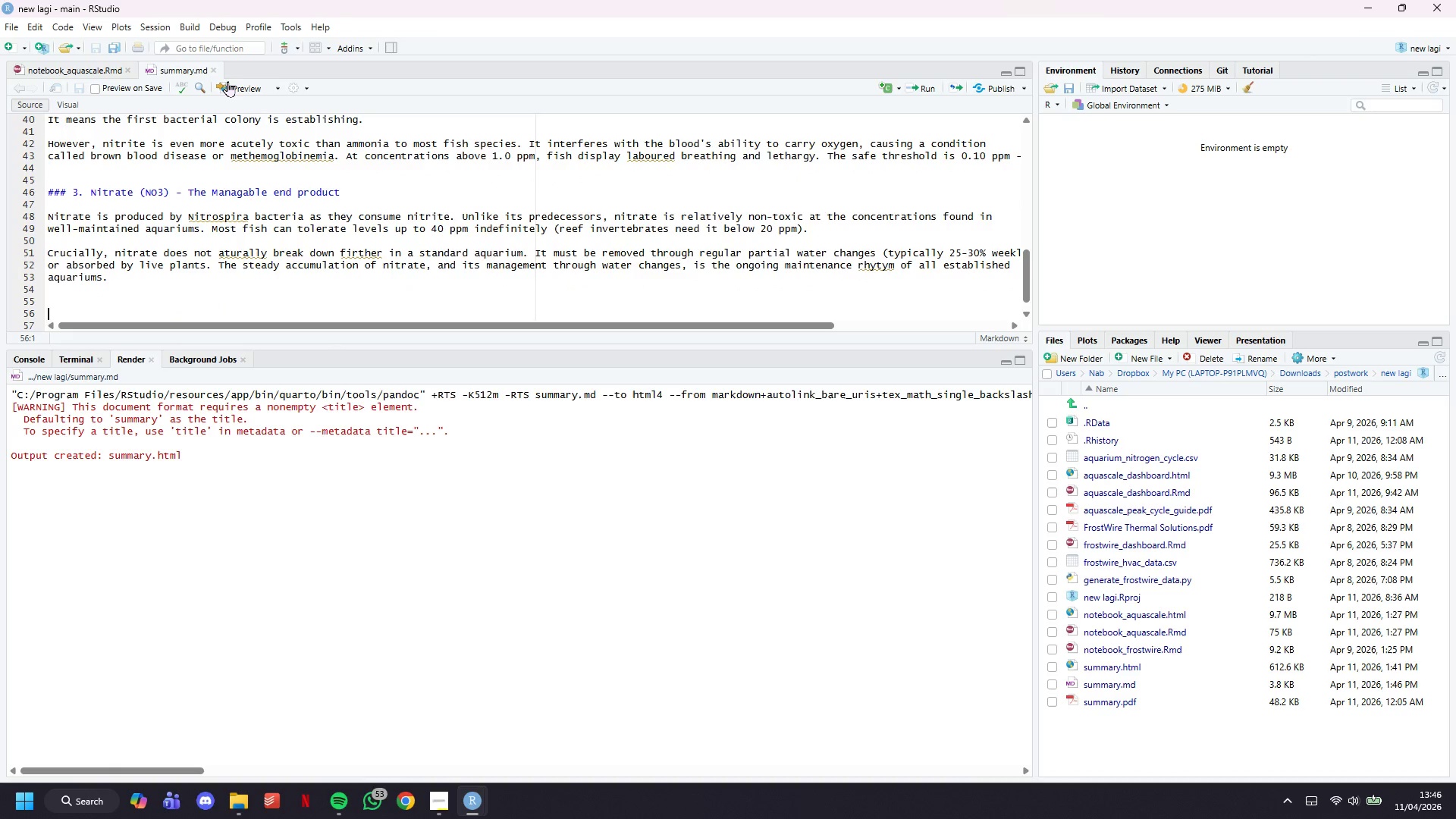 
left_click([228, 81])
 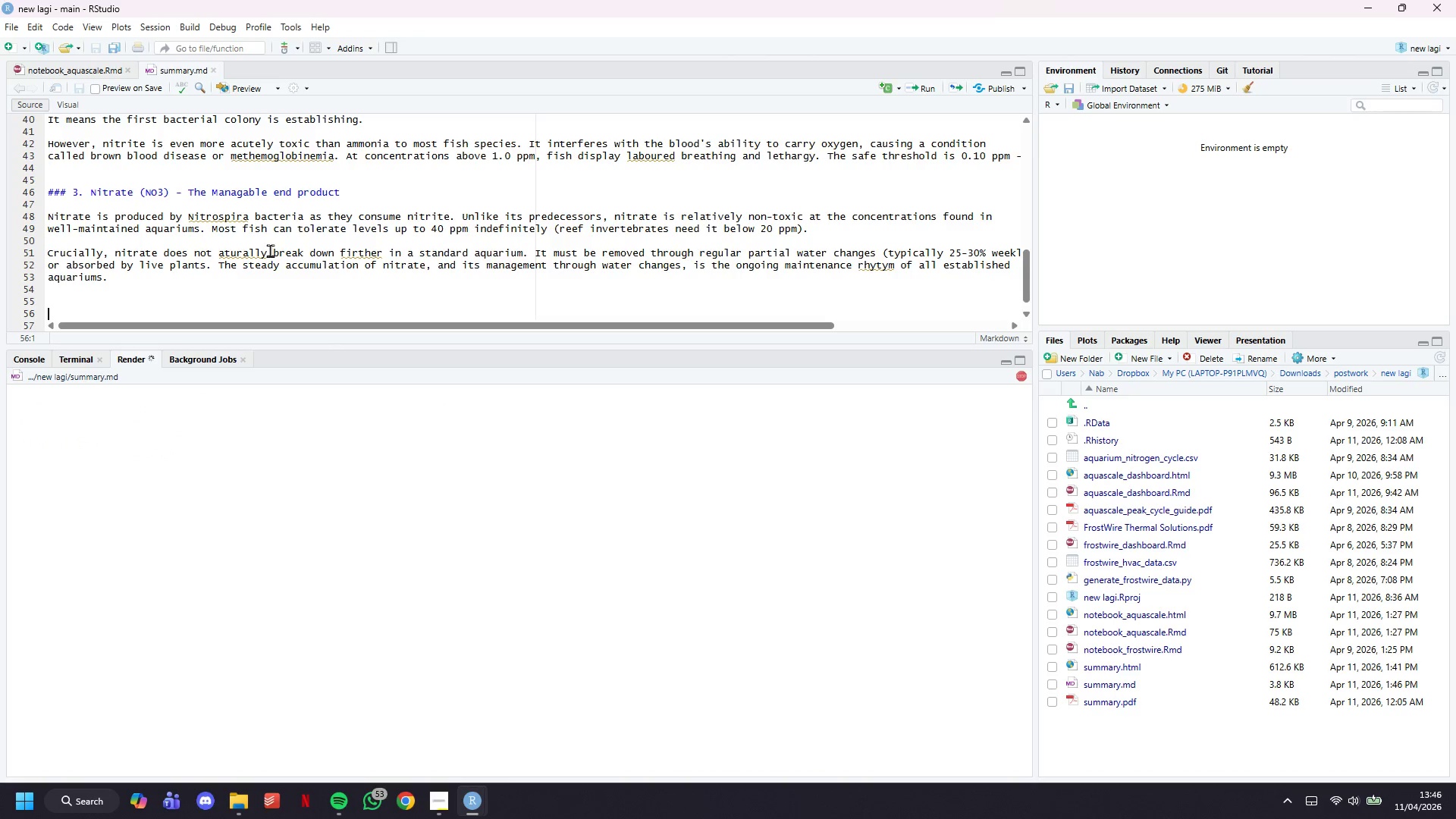 
left_click([236, 252])
 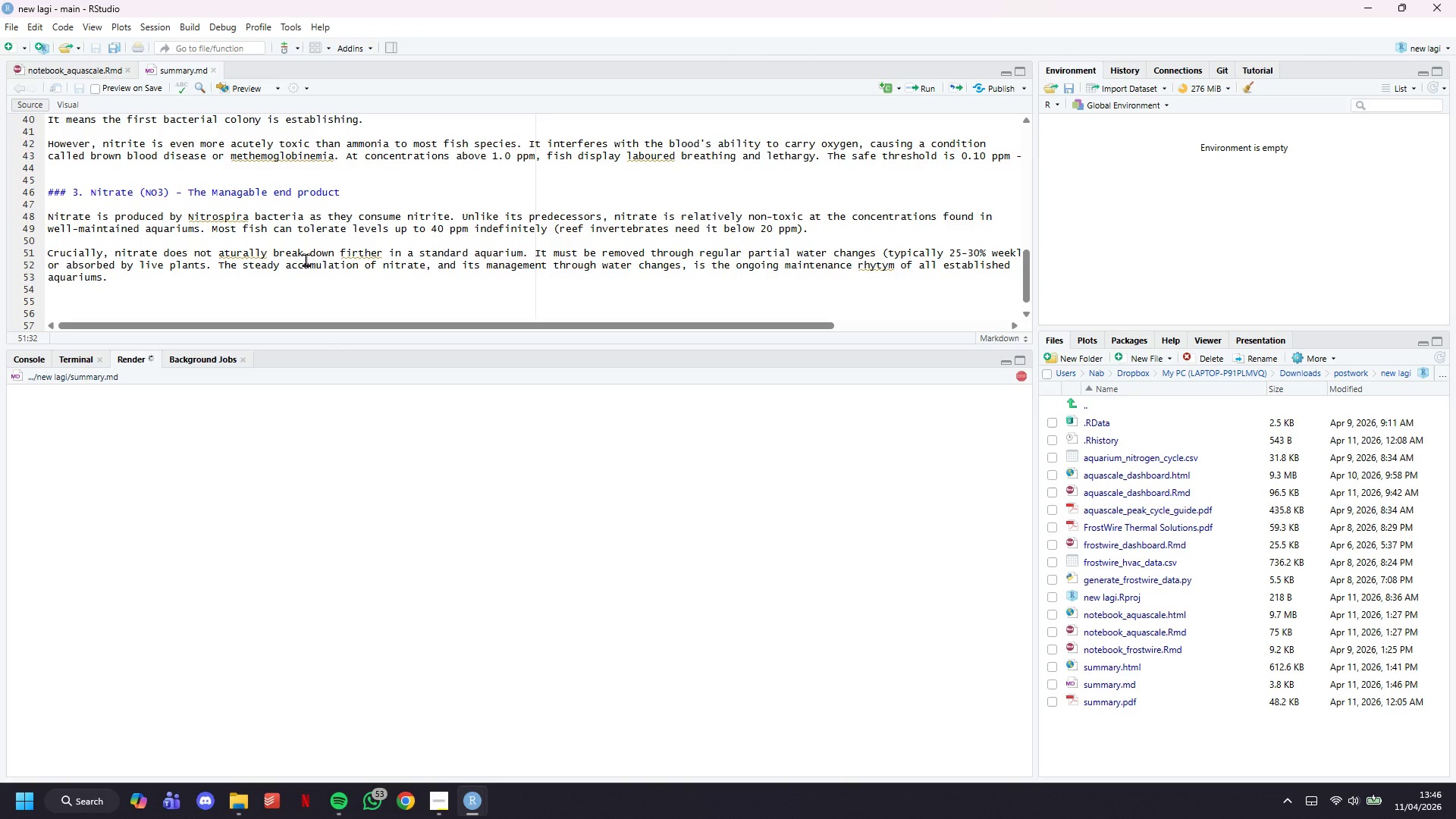 
key(ArrowLeft)
 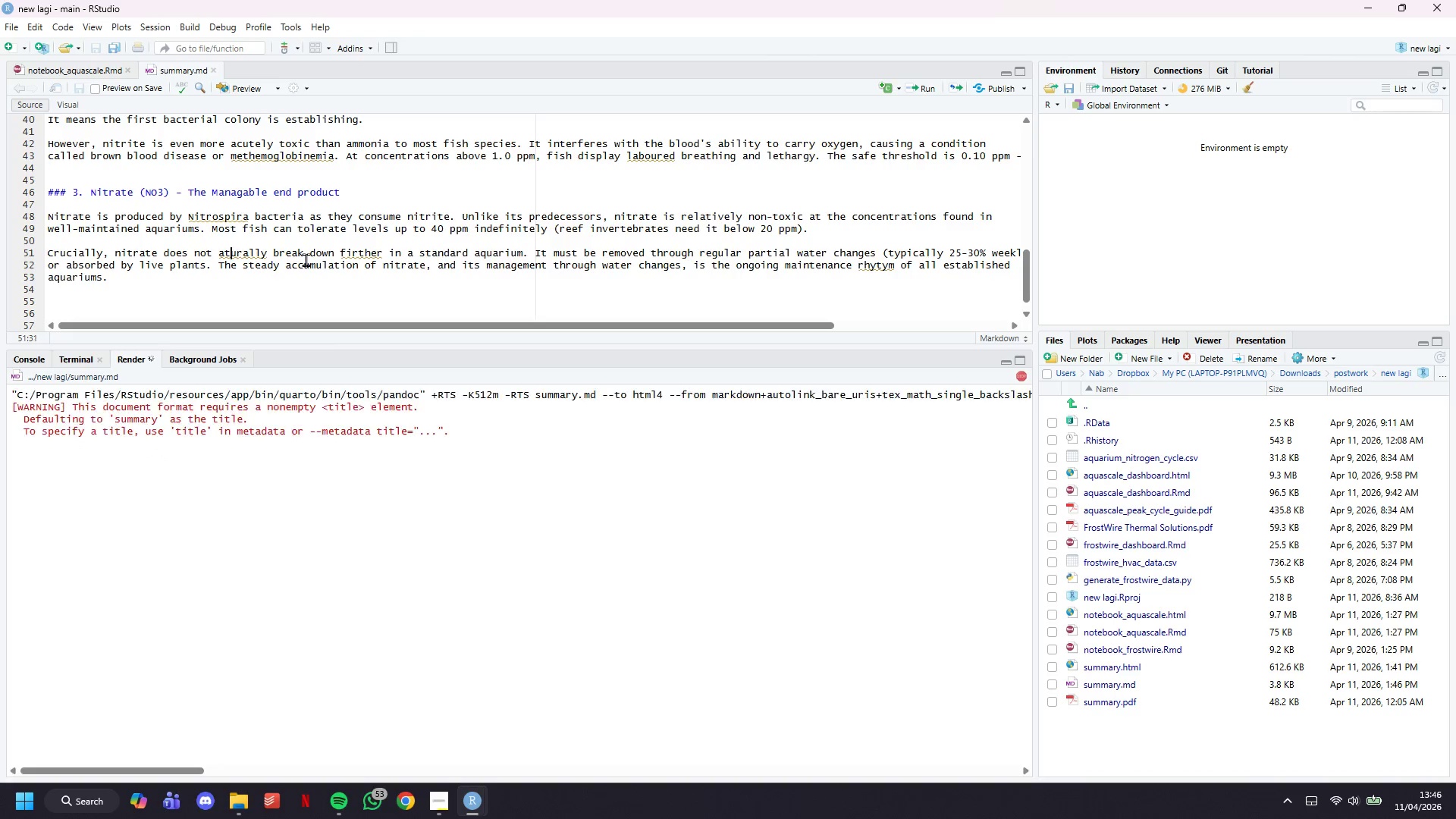 
key(ArrowLeft)
 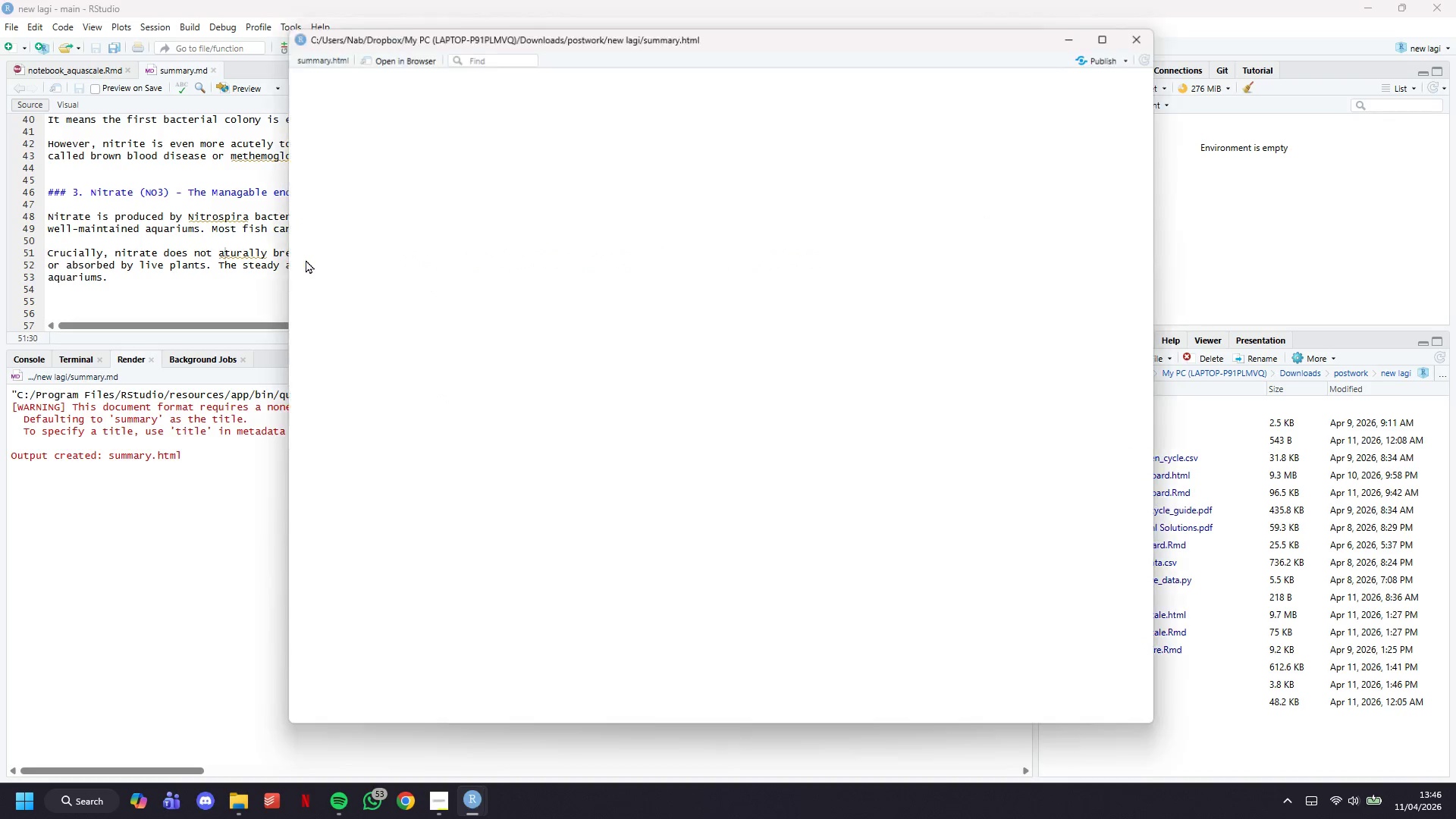 
key(ArrowLeft)
 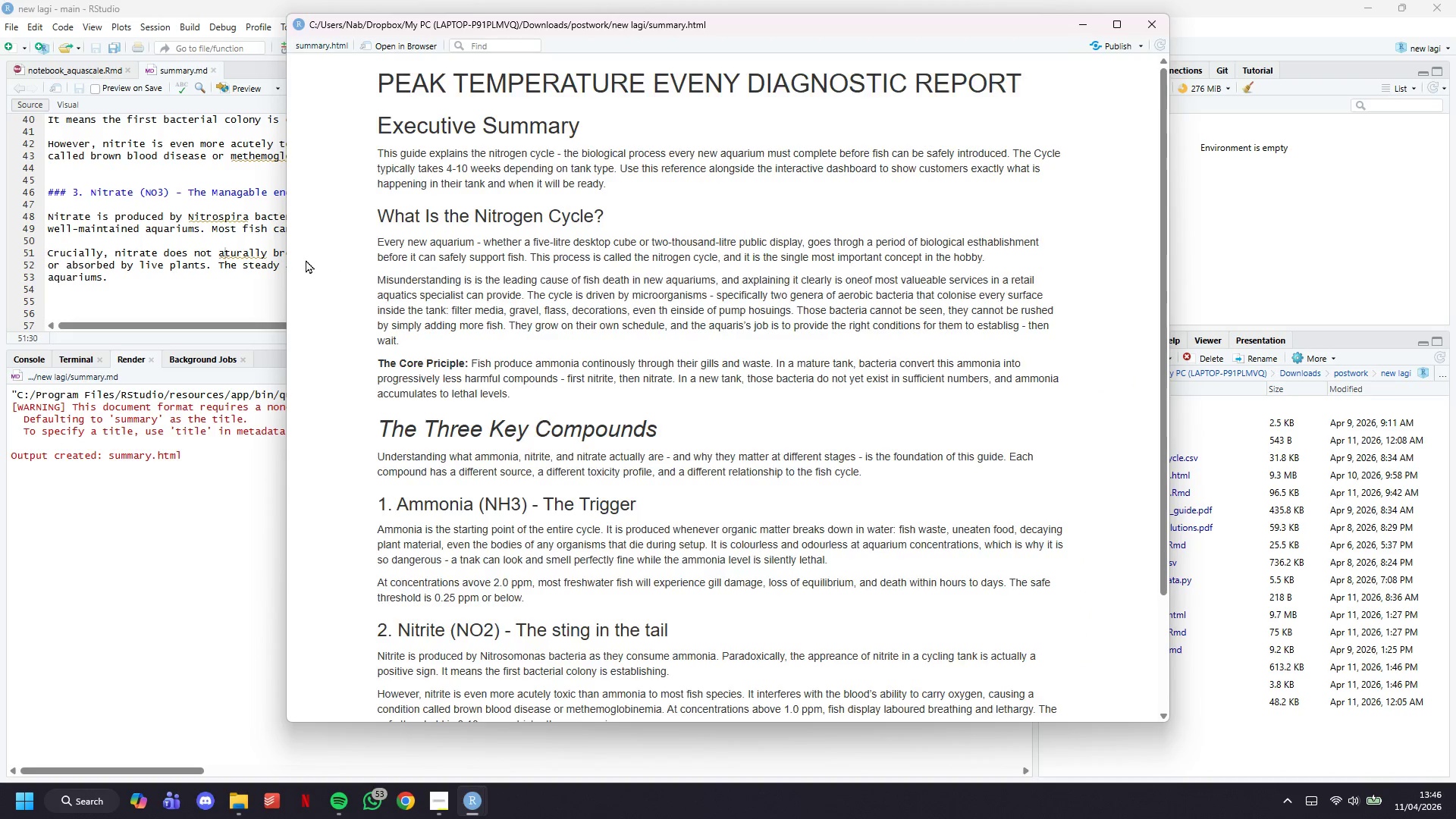 
key(ArrowLeft)
 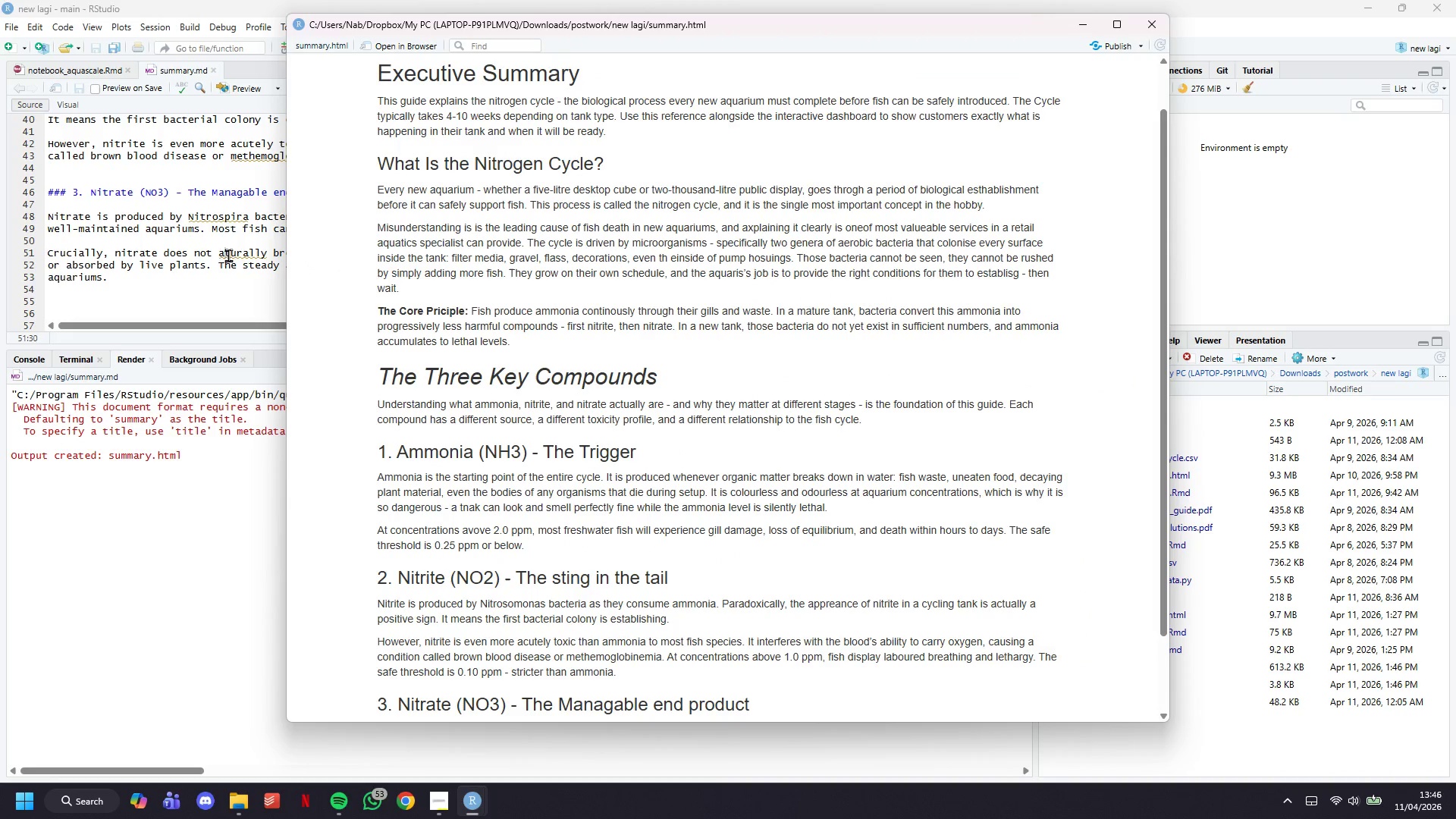 
left_click([219, 250])
 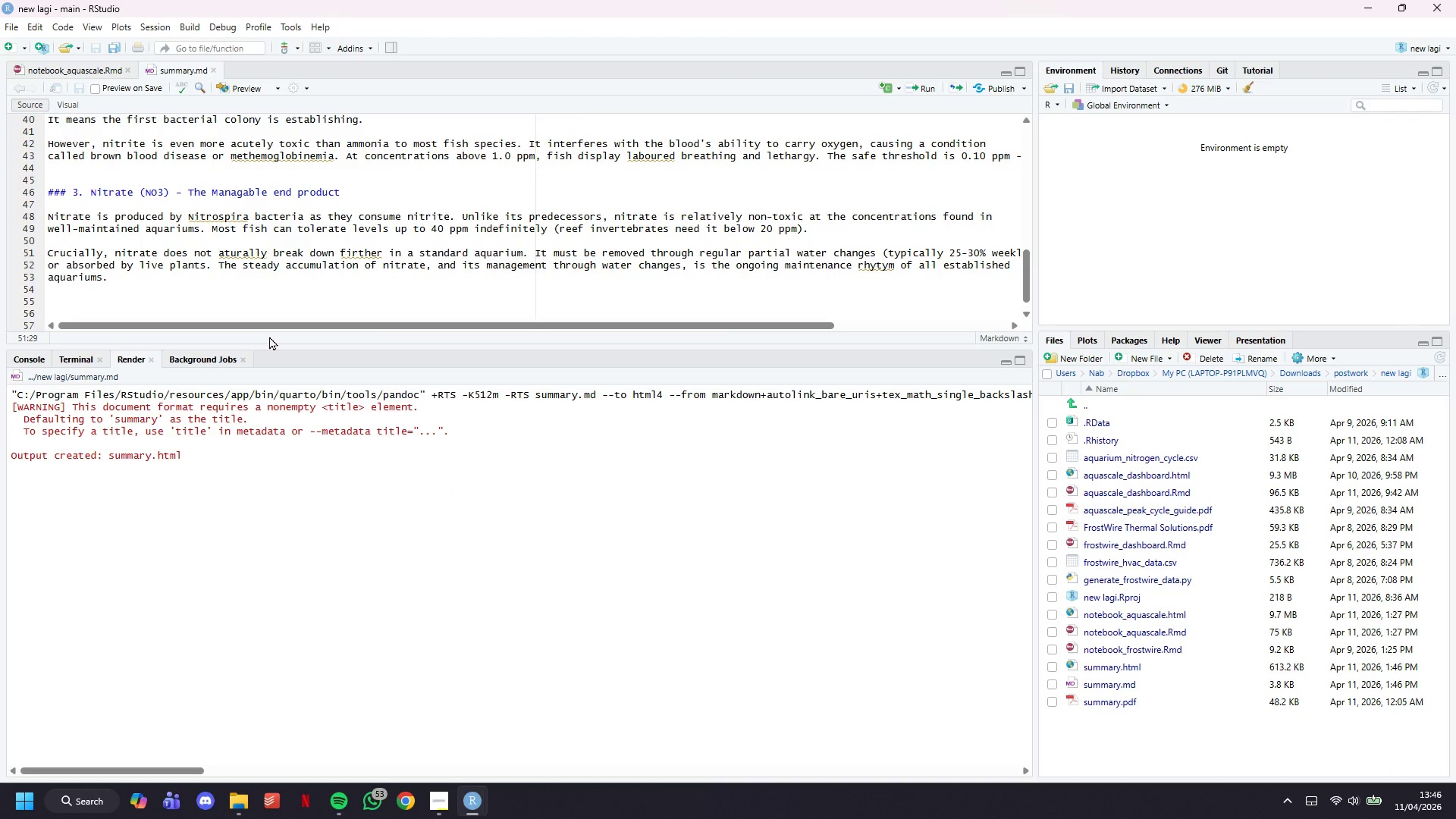 
key(N)
 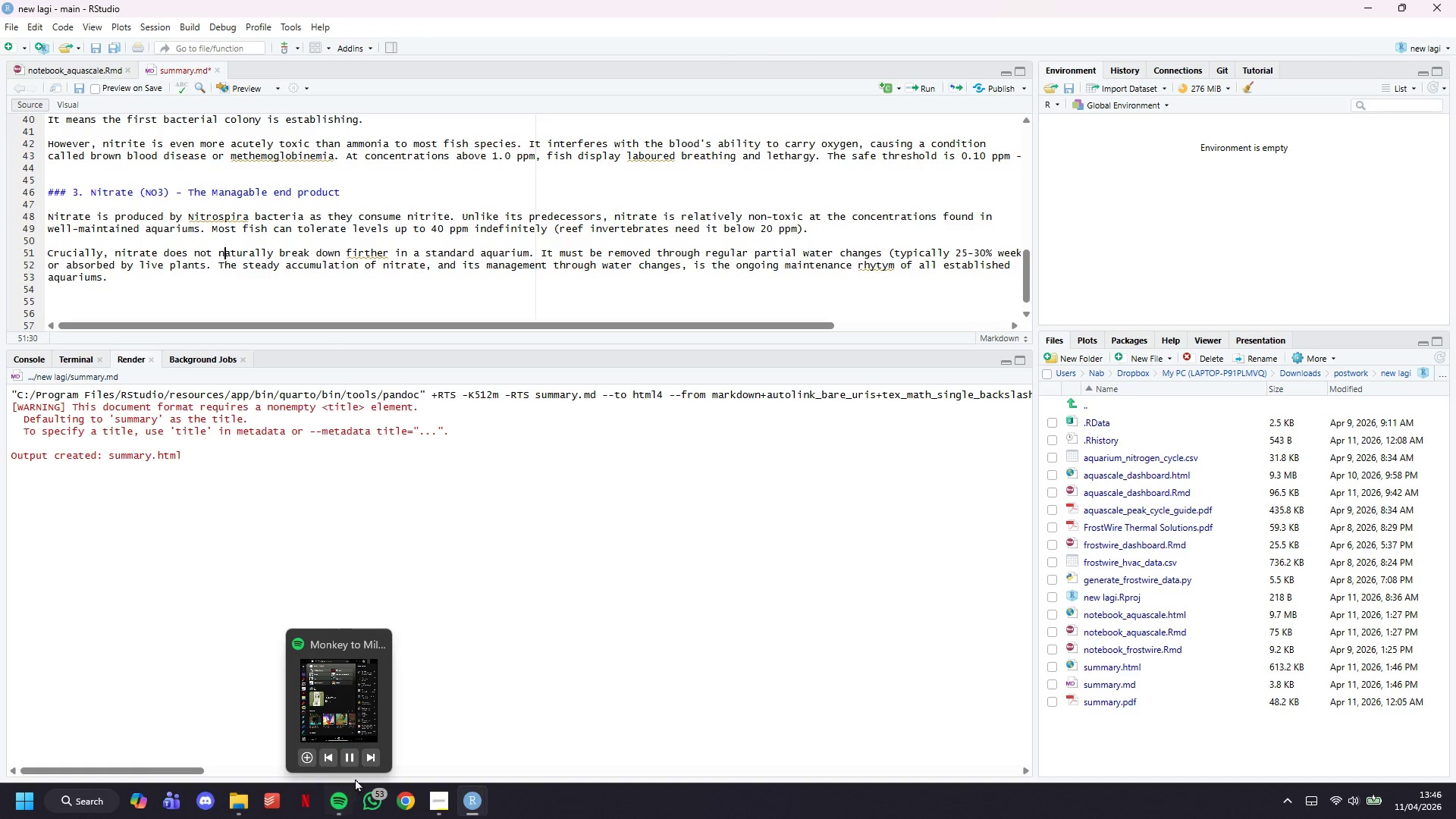 
left_click([371, 756])
 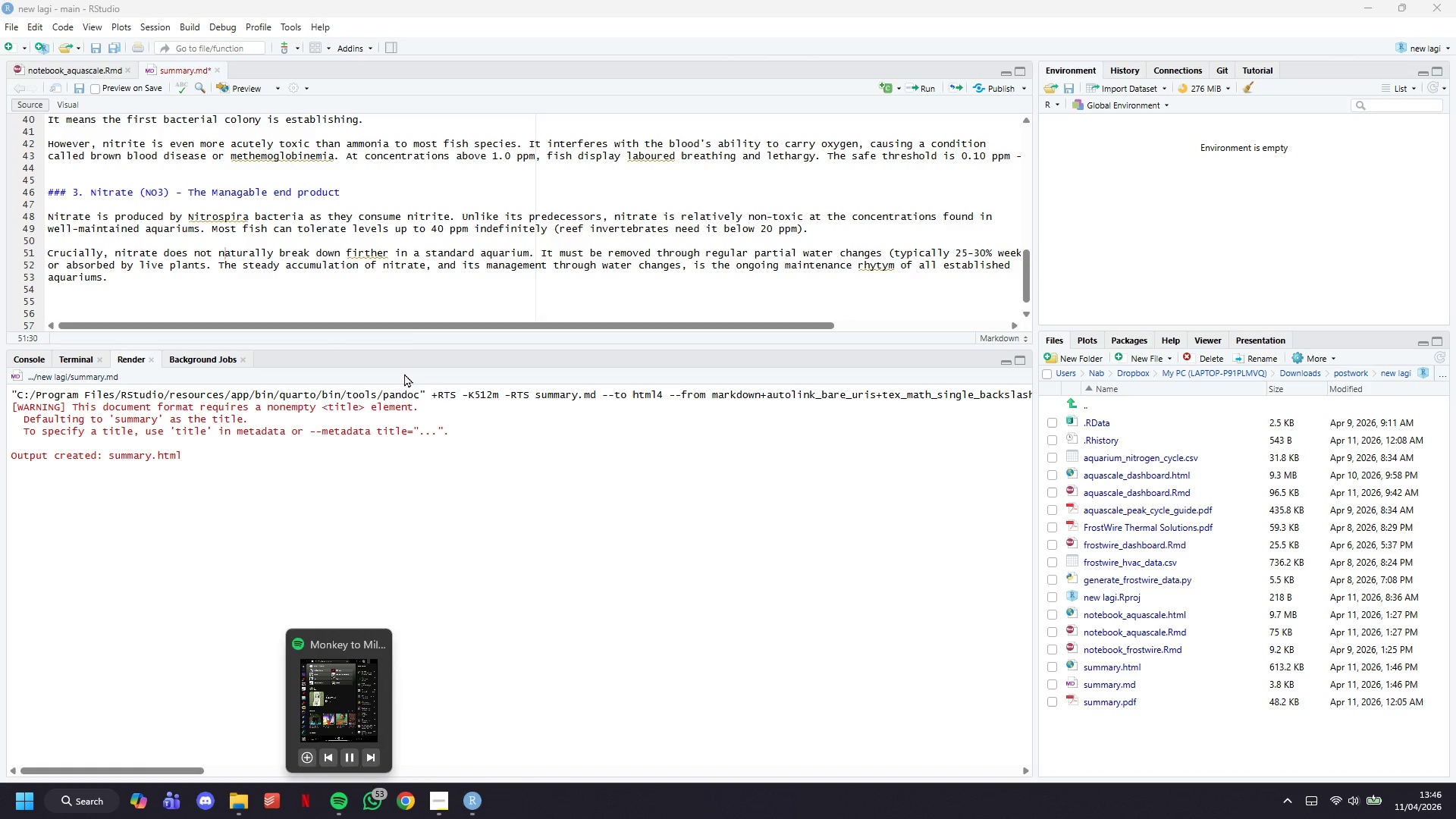 
left_click([422, 285])
 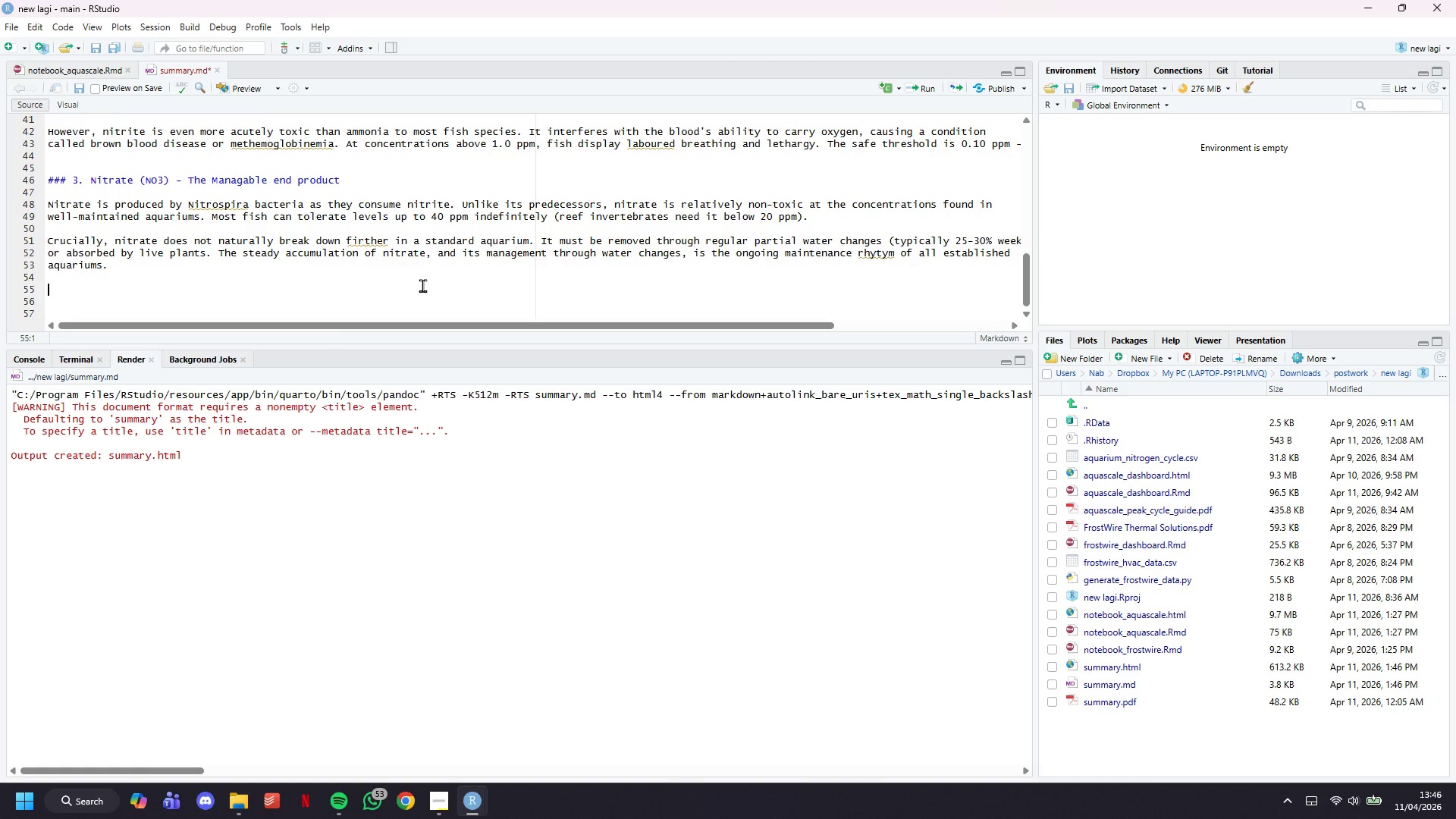 
scroll: coordinate [422, 285], scroll_direction: down, amount: 2.0
 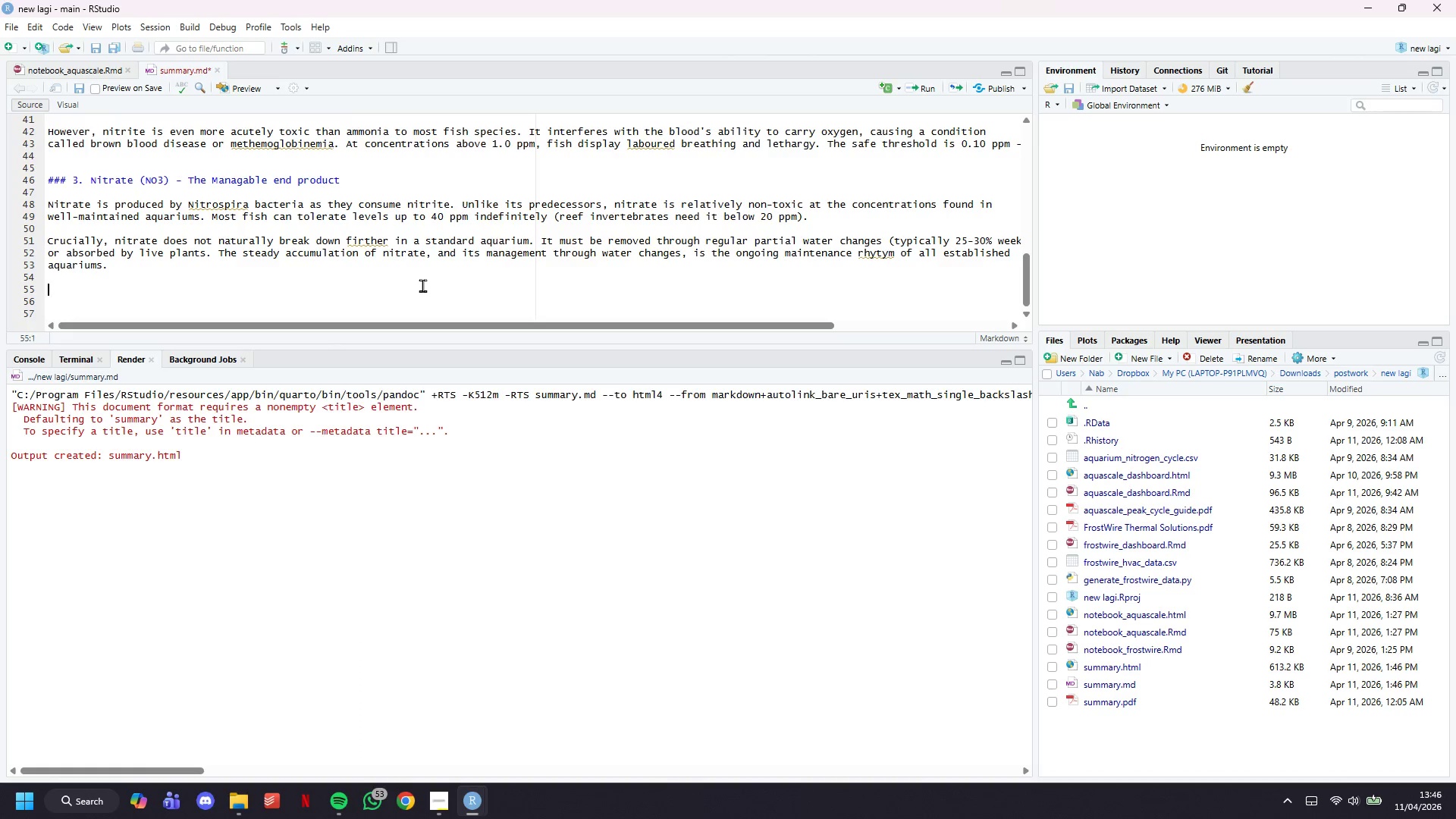 
key(Control+S)
 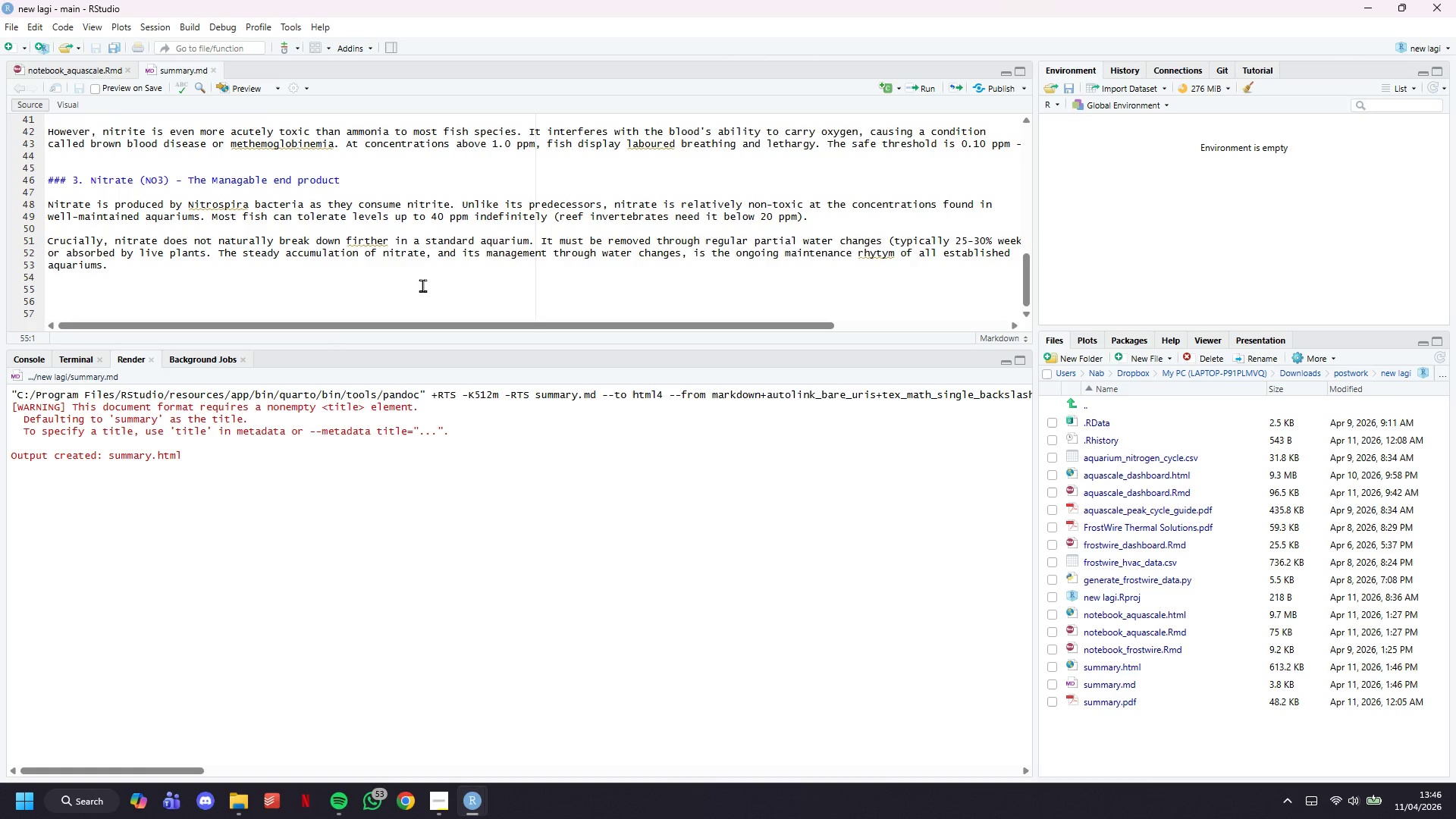 
wait(5.53)
 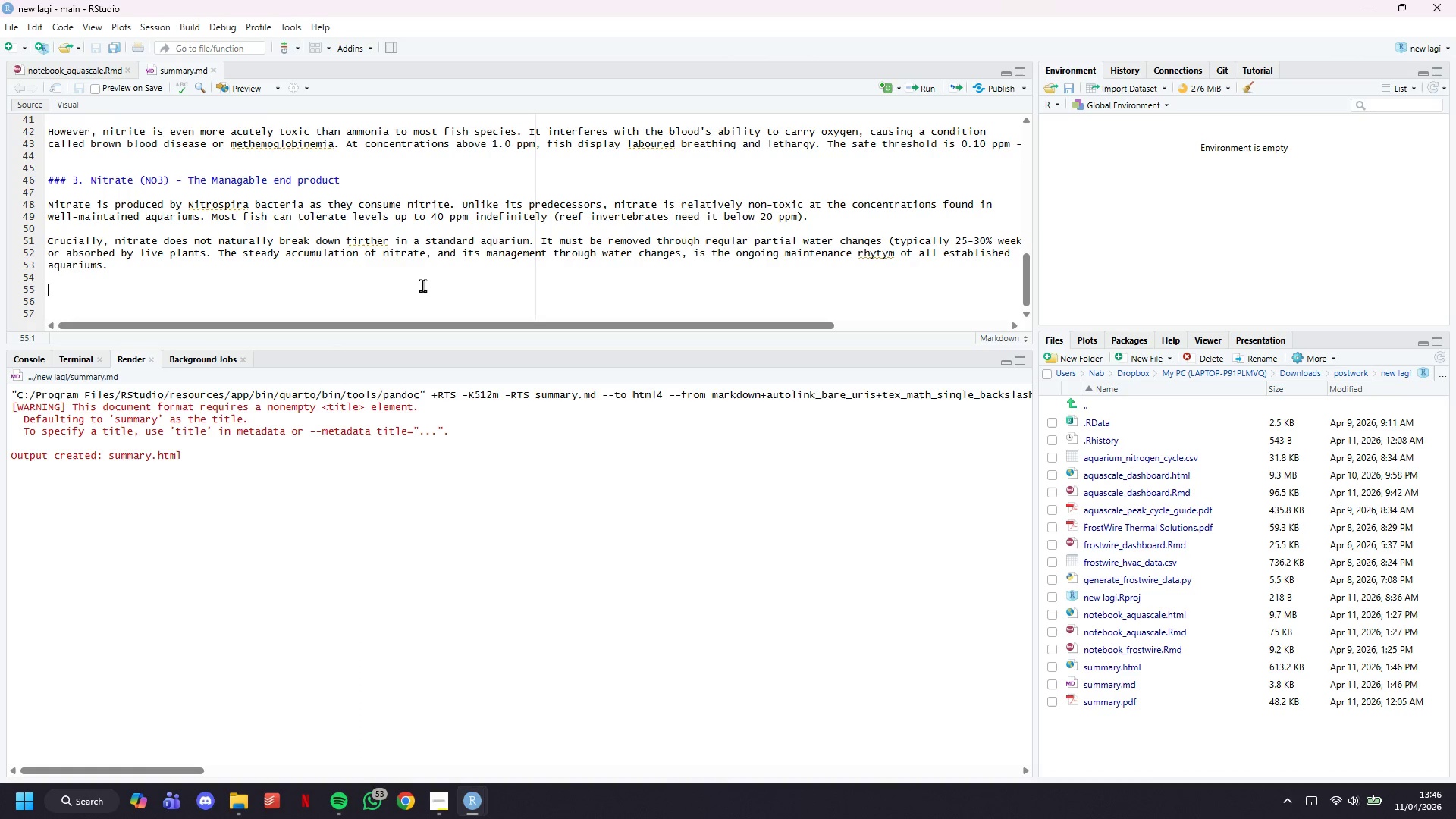 
left_click([422, 284])
 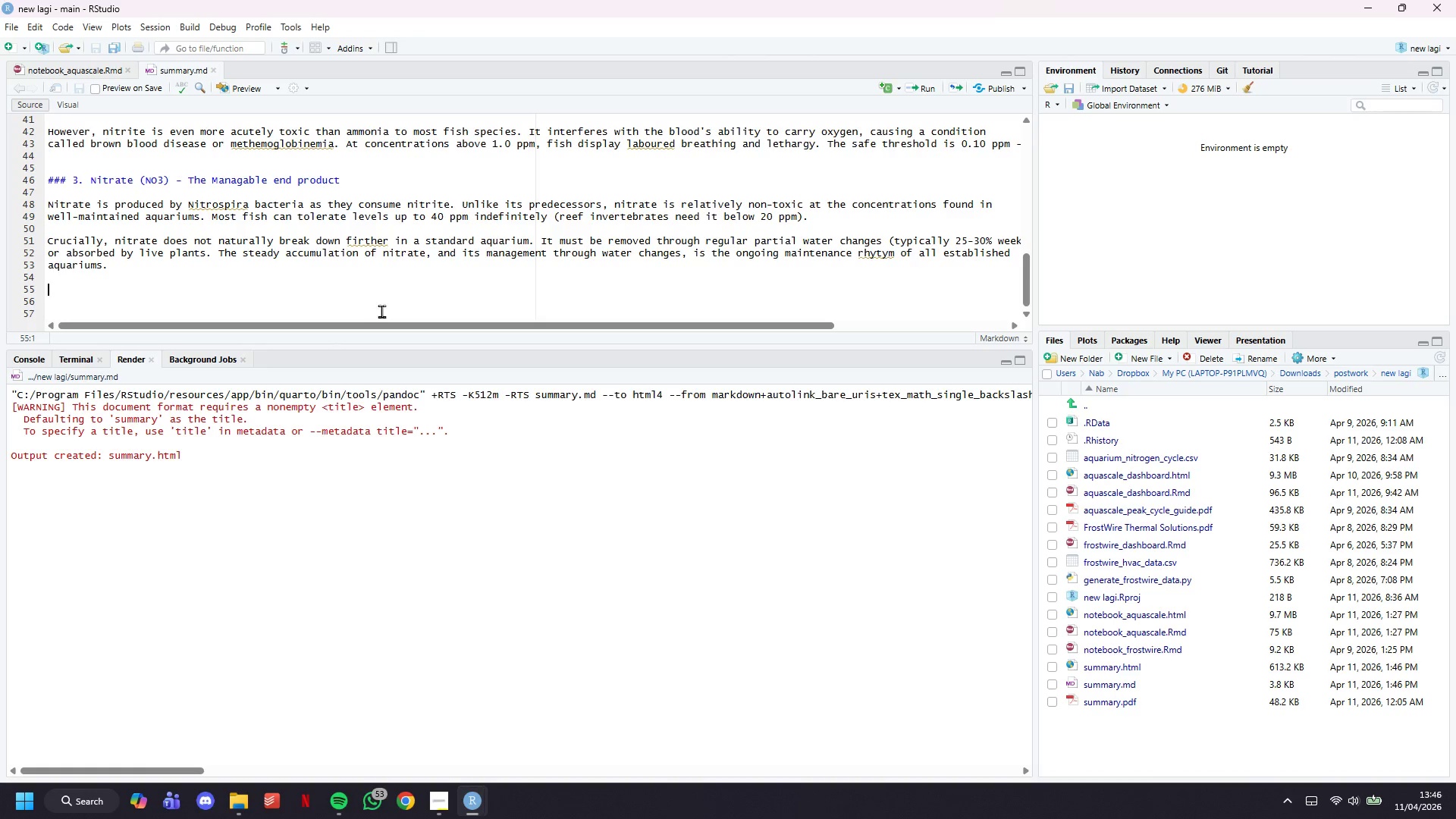 
scroll: coordinate [185, 215], scroll_direction: up, amount: 6.0
 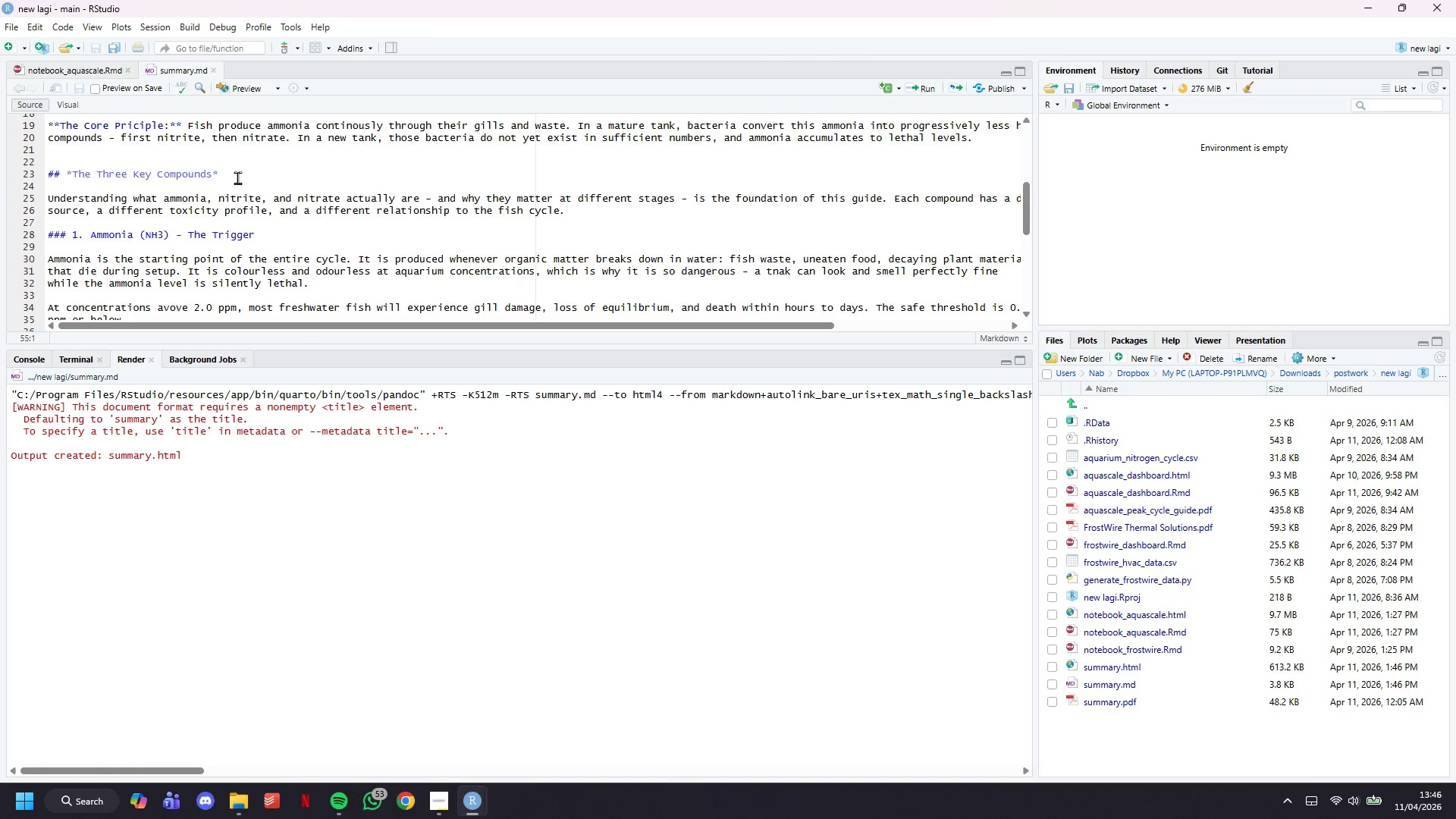 
left_click_drag(start_coordinate=[238, 177], to_coordinate=[14, 174])
 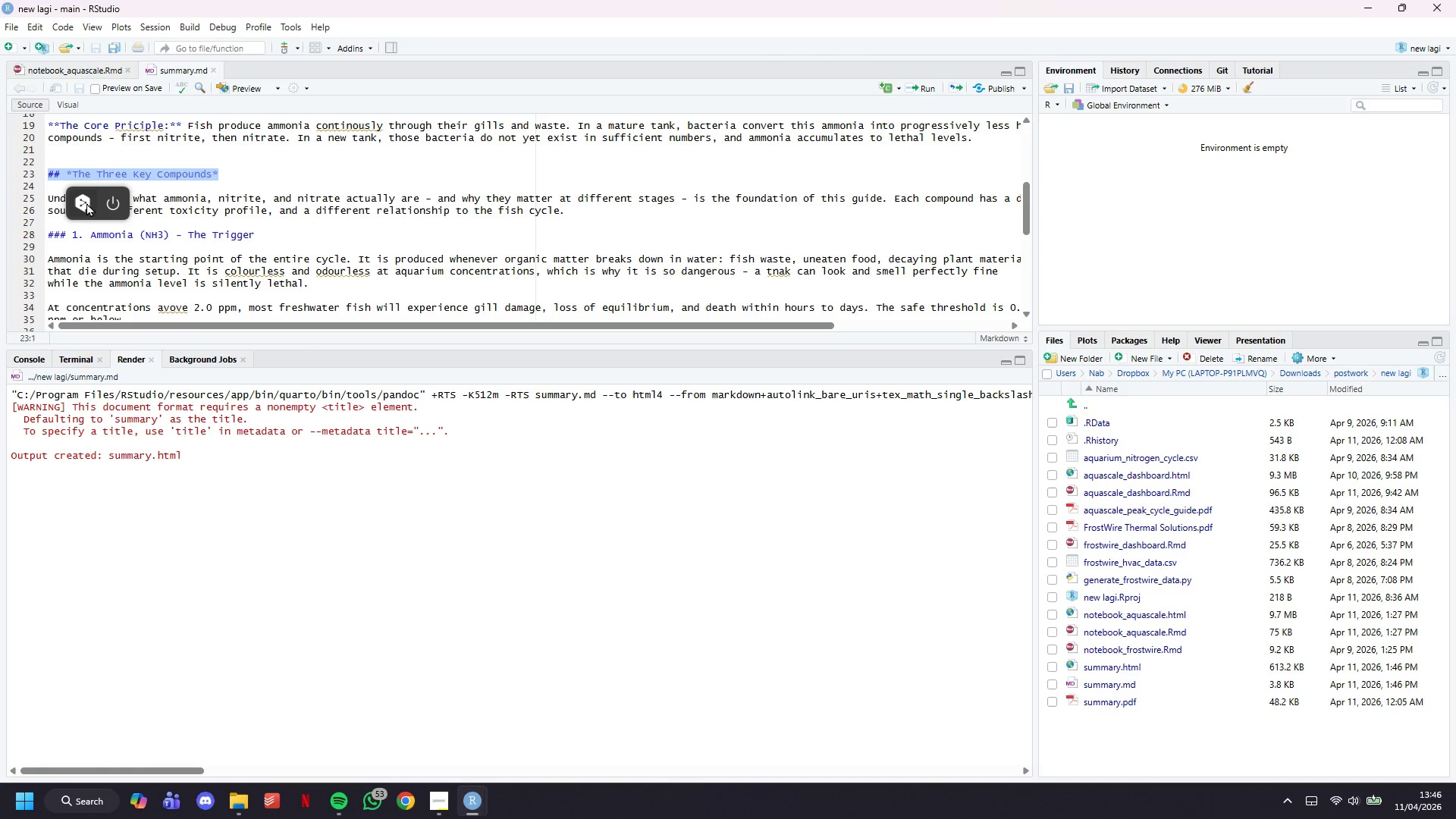 
key(Control+C)
 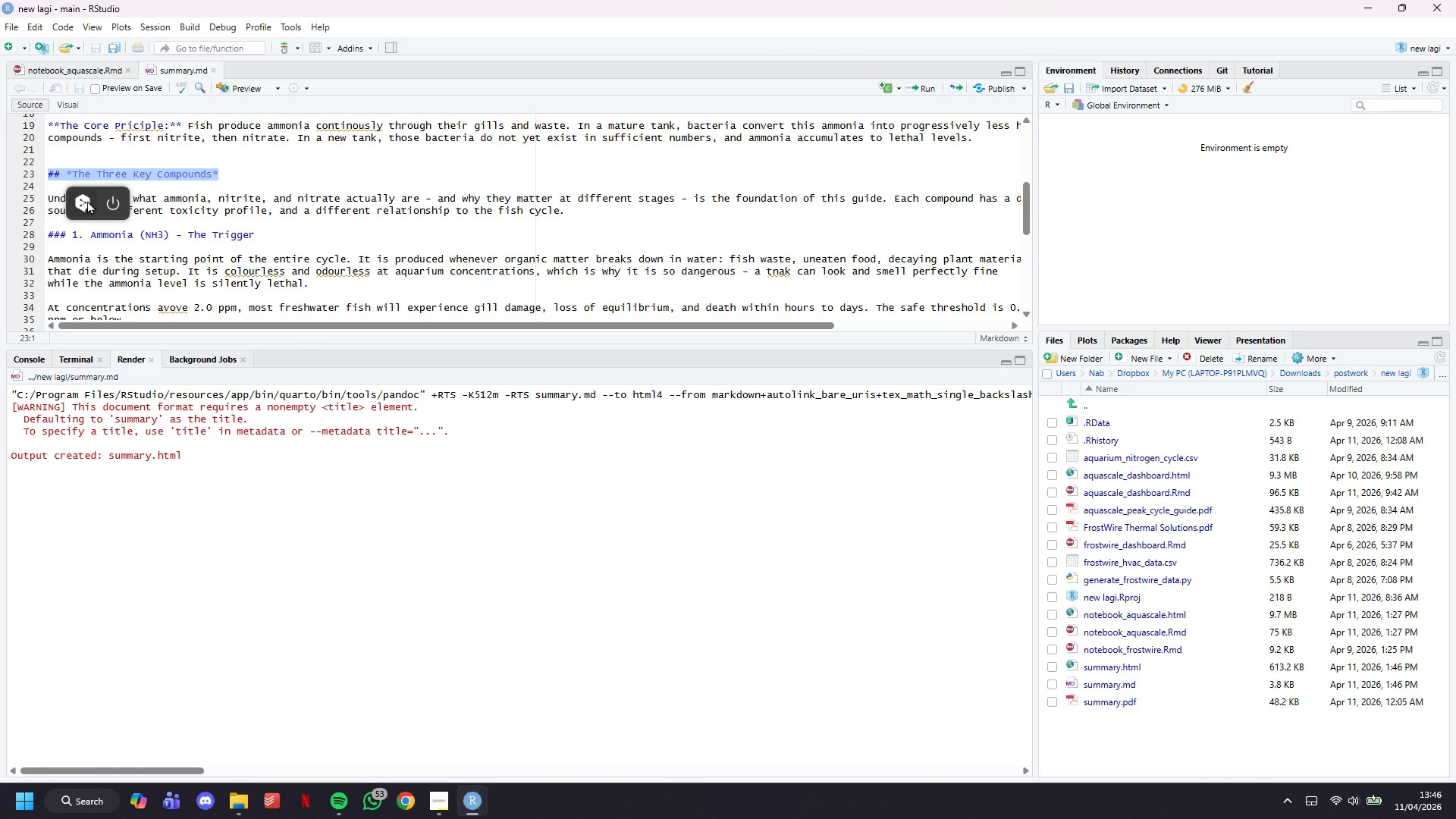 
left_click([218, 290])
 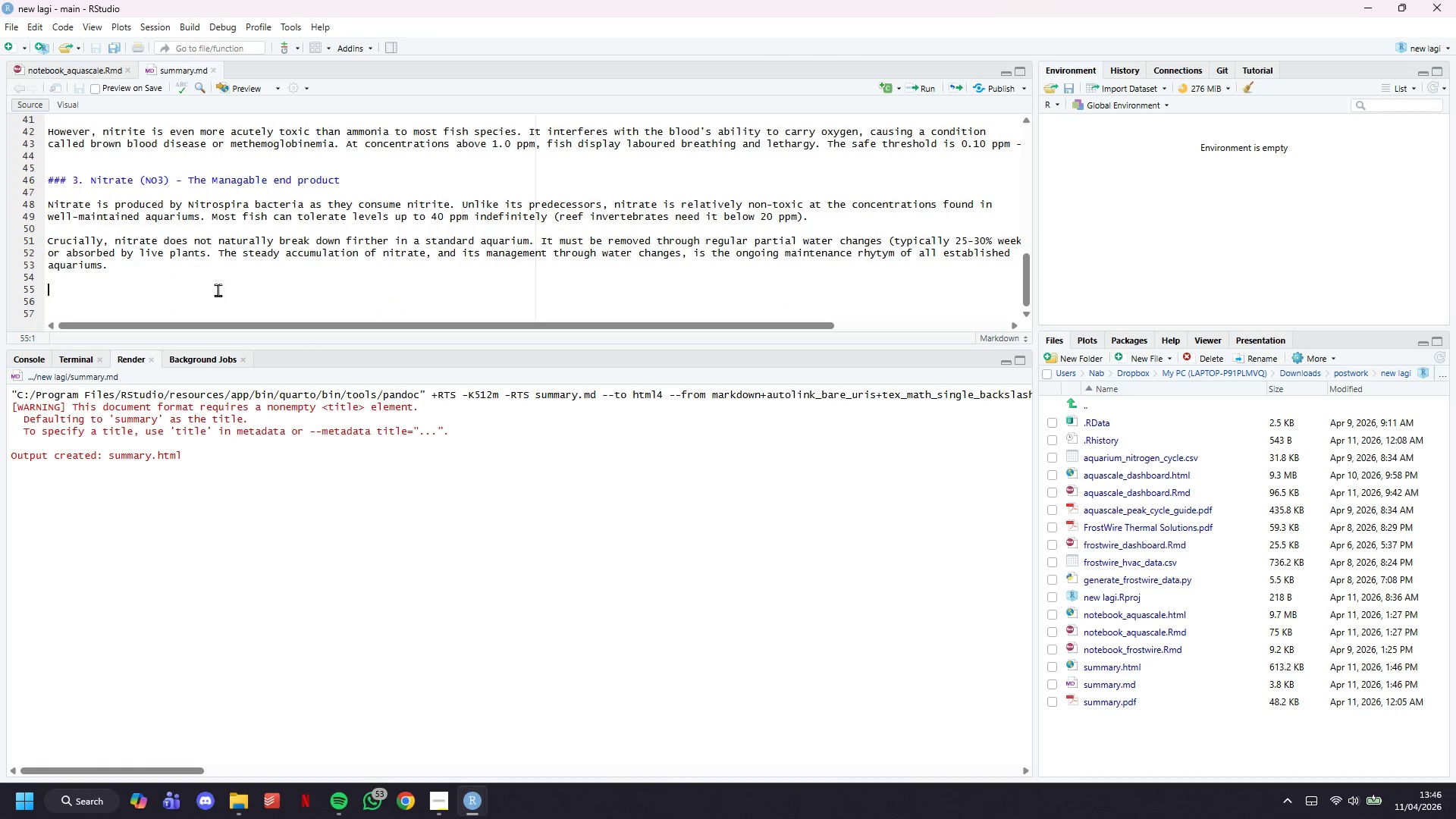 
scroll: coordinate [359, 178], scroll_direction: down, amount: 13.0
 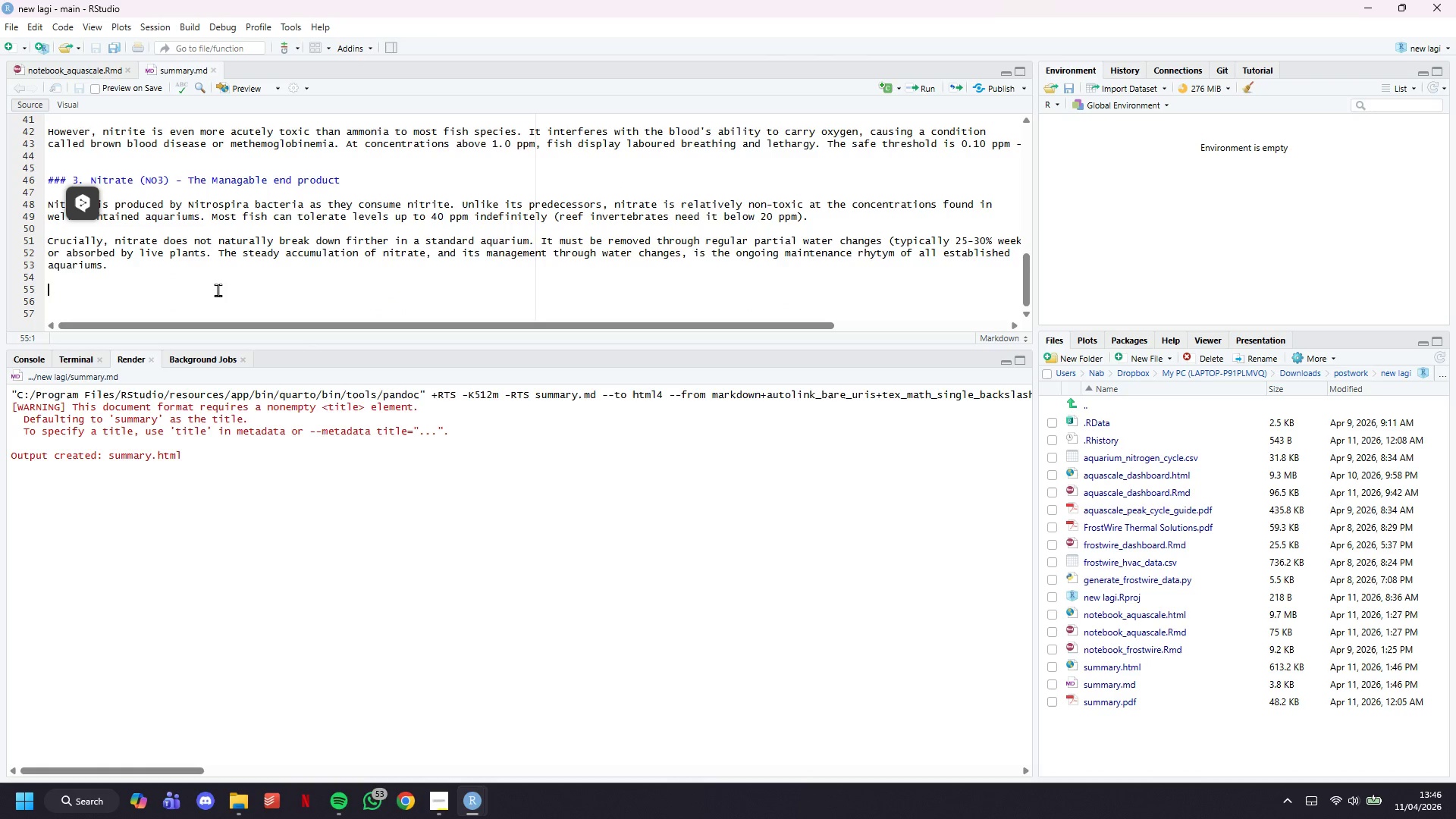 
key(Control+V)
 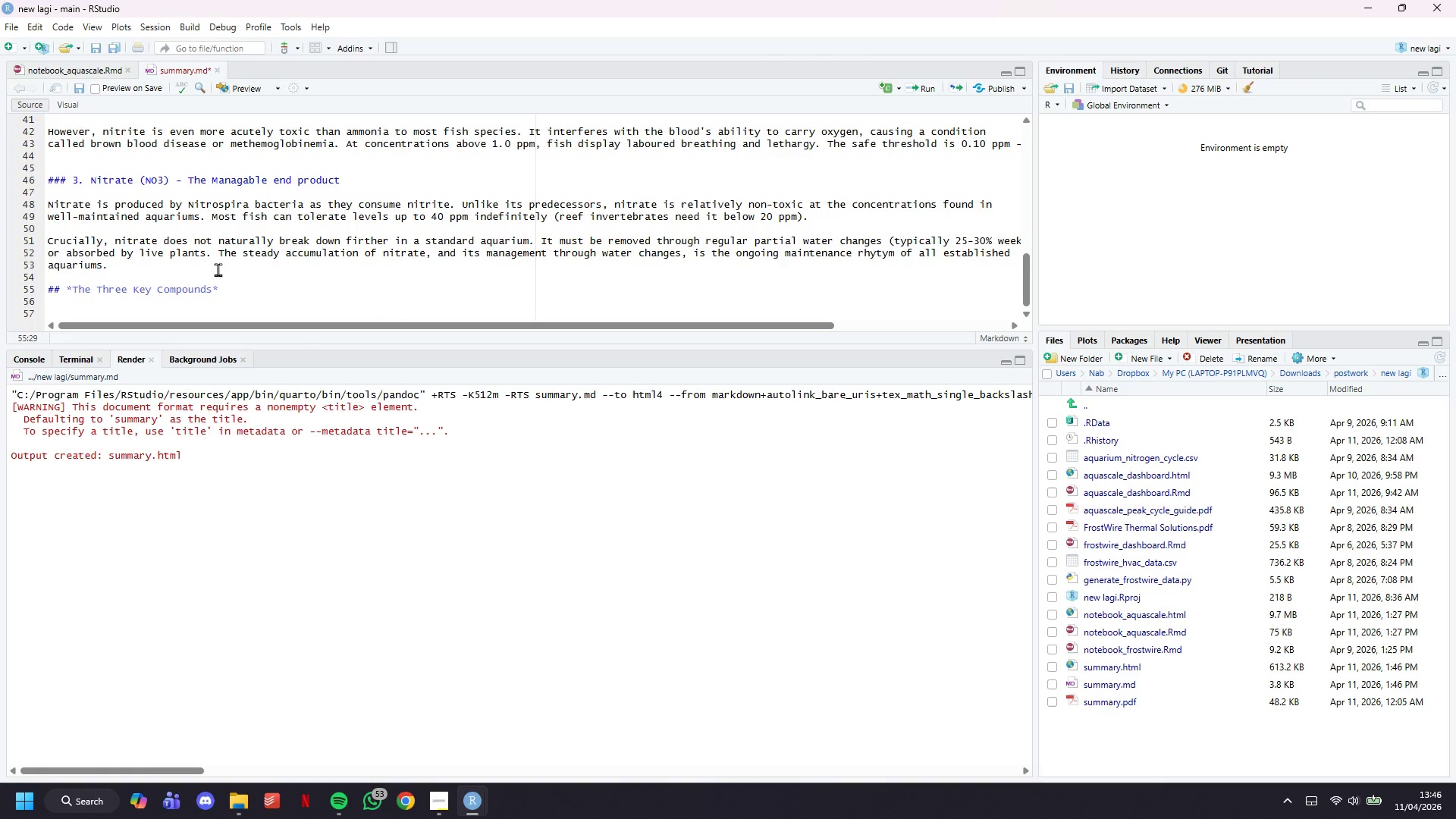 
key(ArrowDown)
 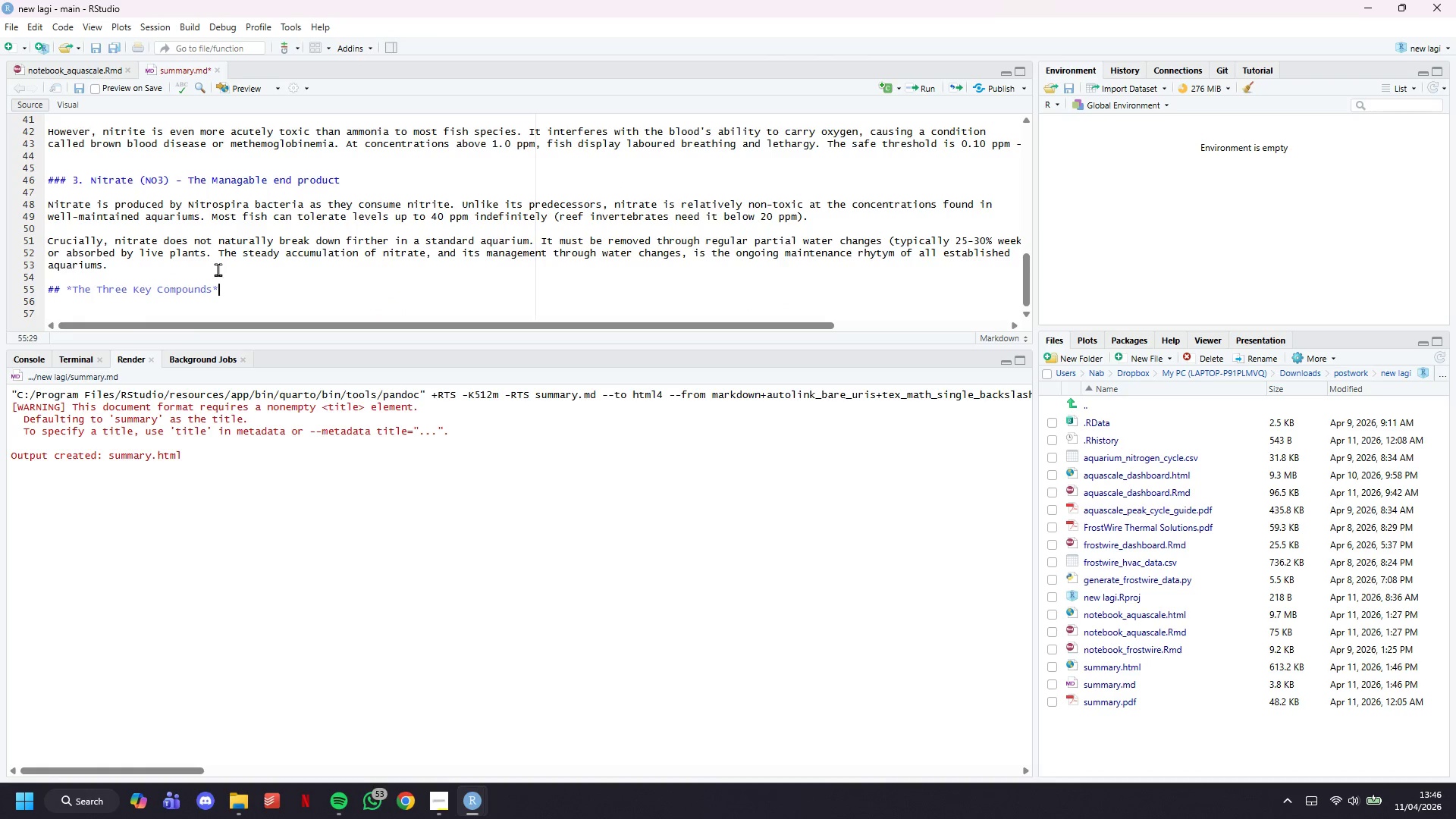 
key(ArrowLeft)
 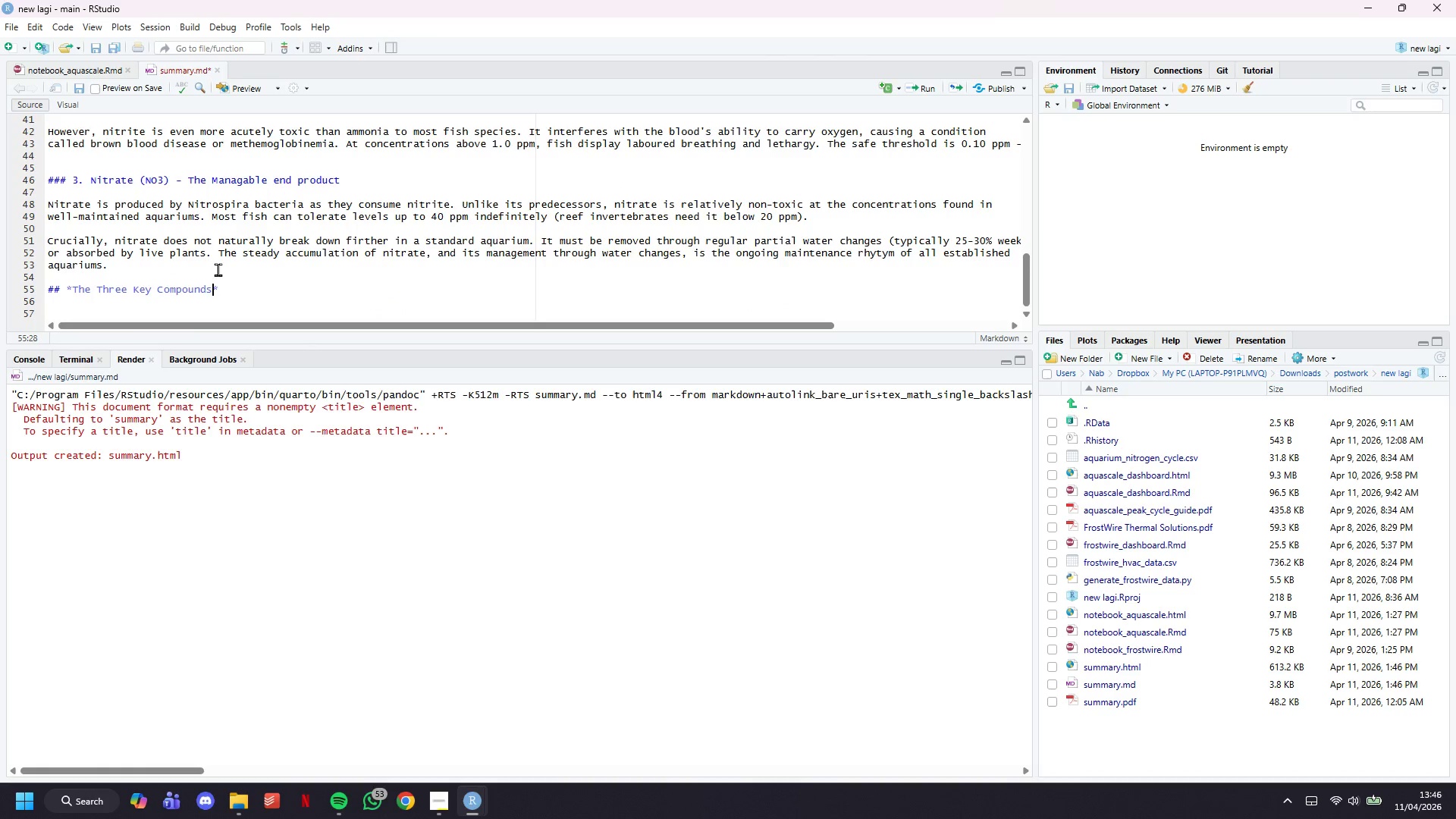 
key(ArrowLeft)
 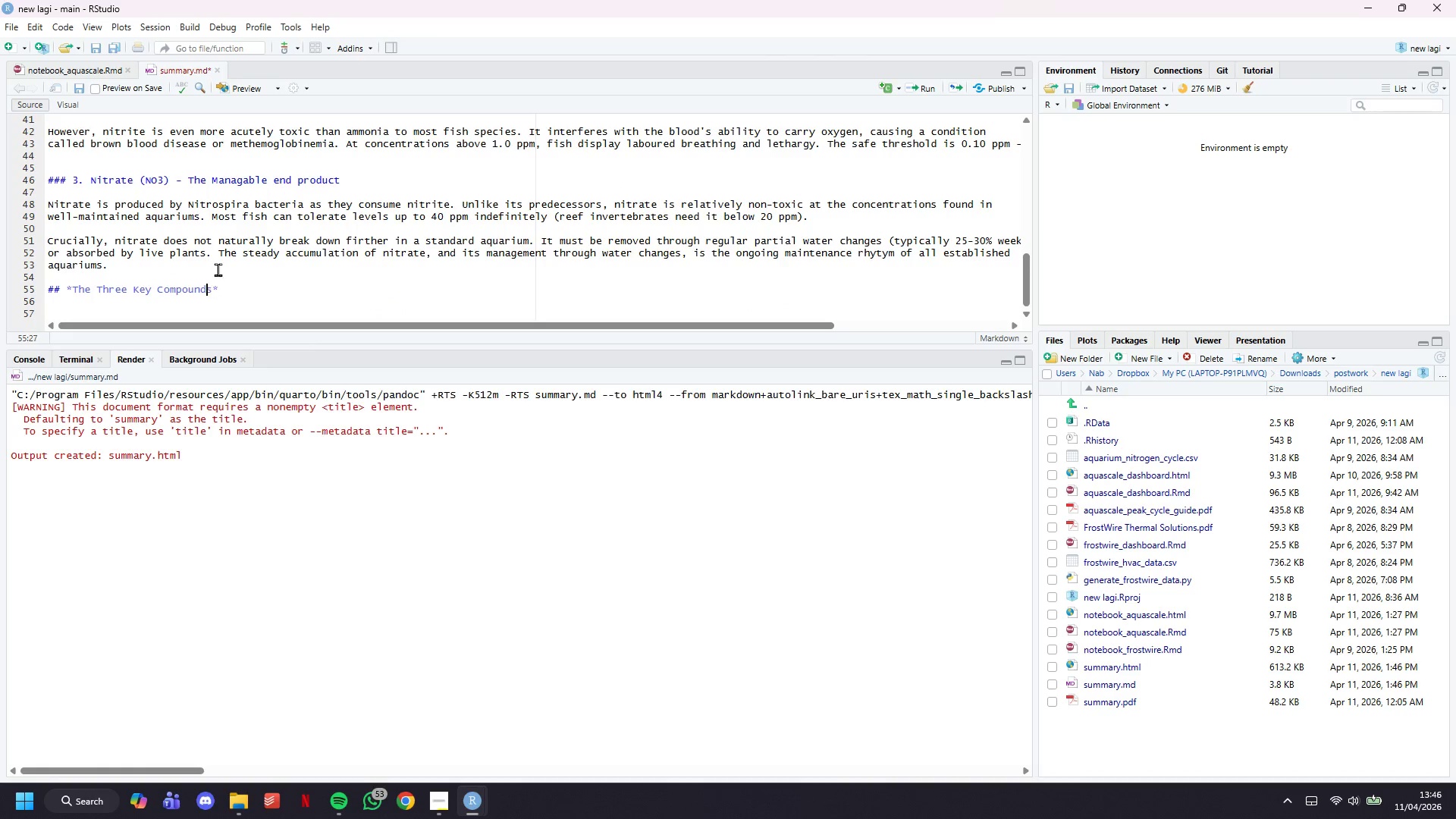 
key(ArrowLeft)
 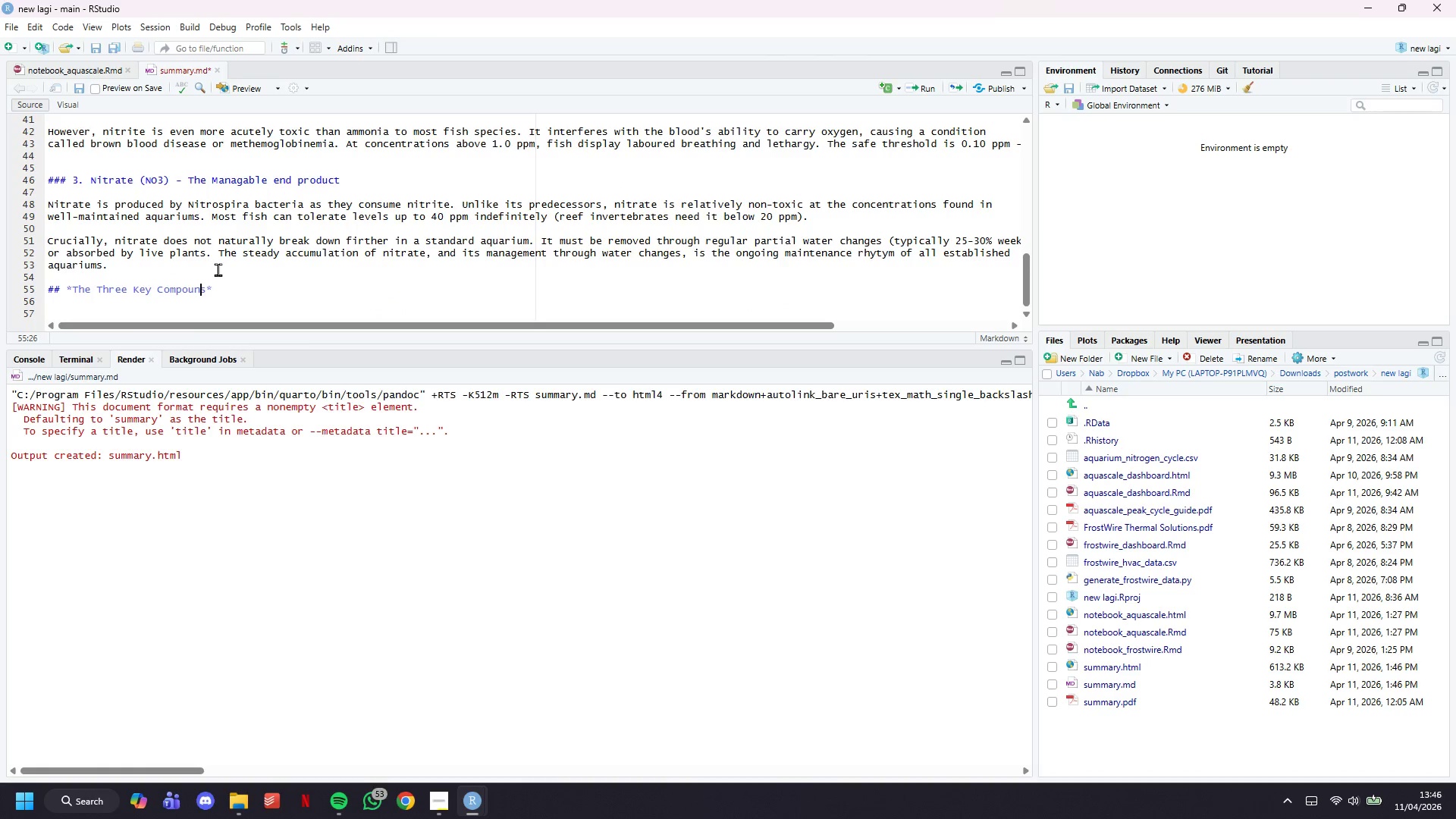 
hold_key(key=Backspace, duration=1.02)
 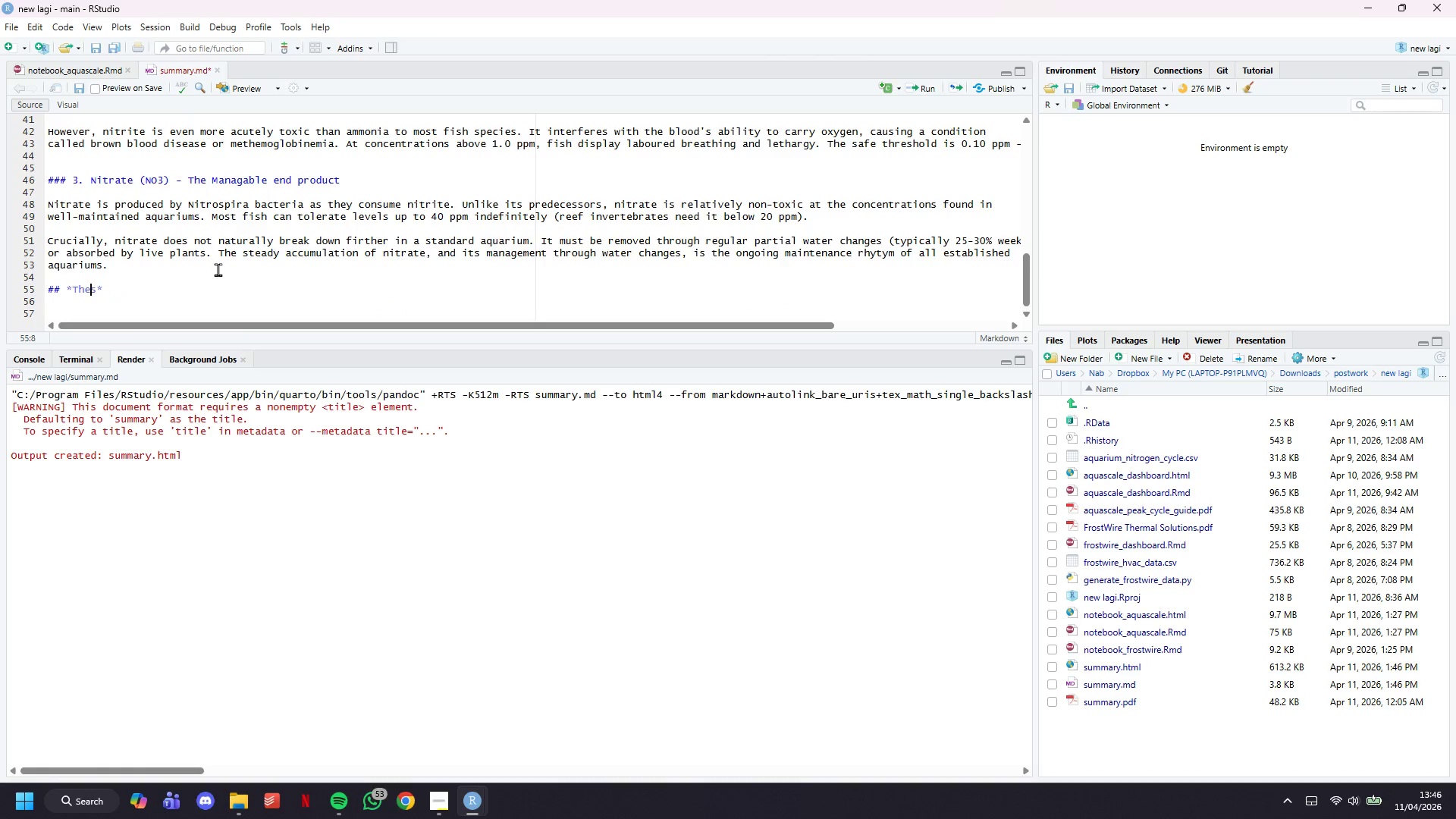 
key(Backspace)
key(Backspace)
key(Backspace)
key(Backspace)
type(Why t)
key(Backspace)
type(Does Iy)
 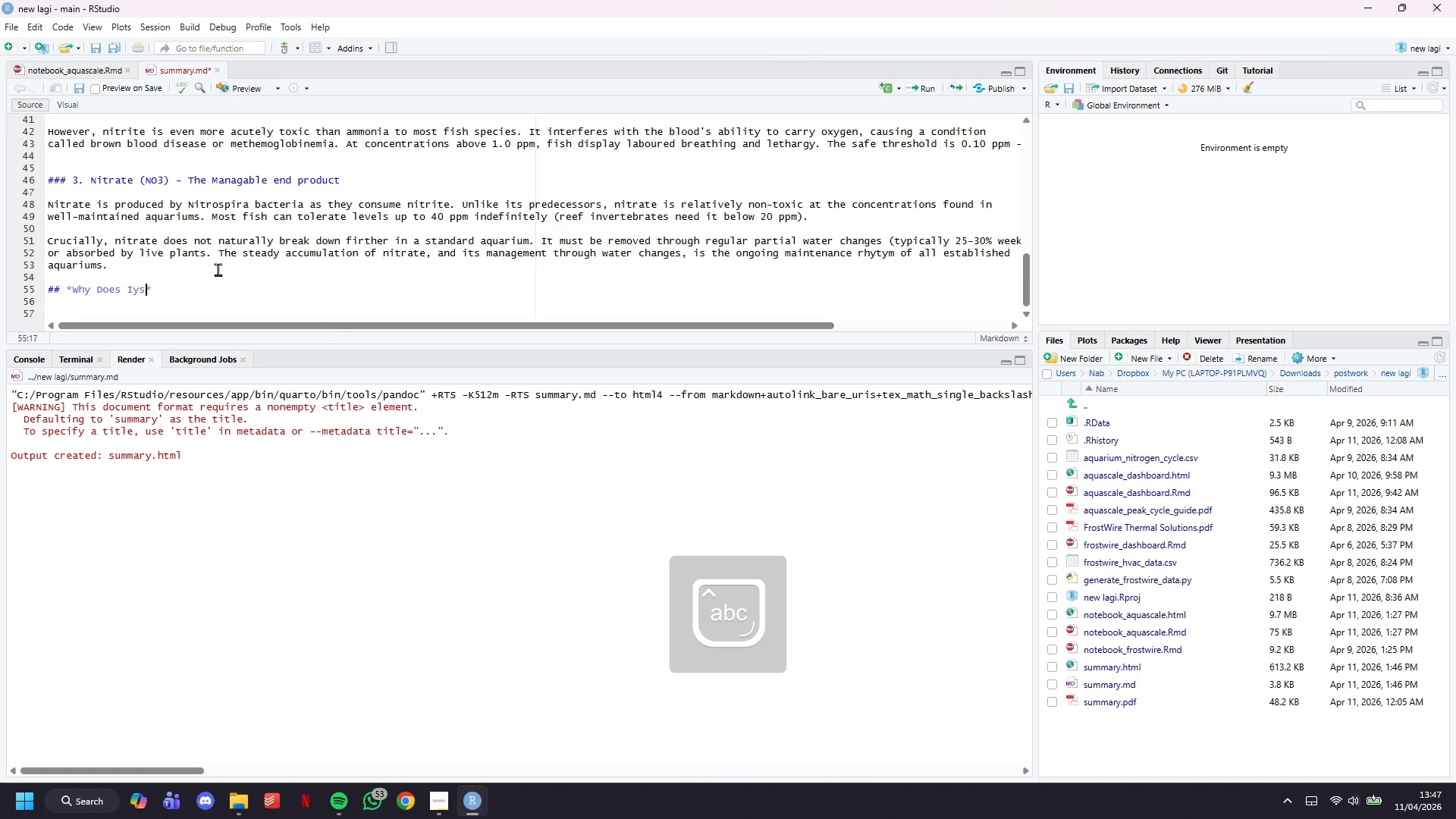 
key(ArrowRight)
 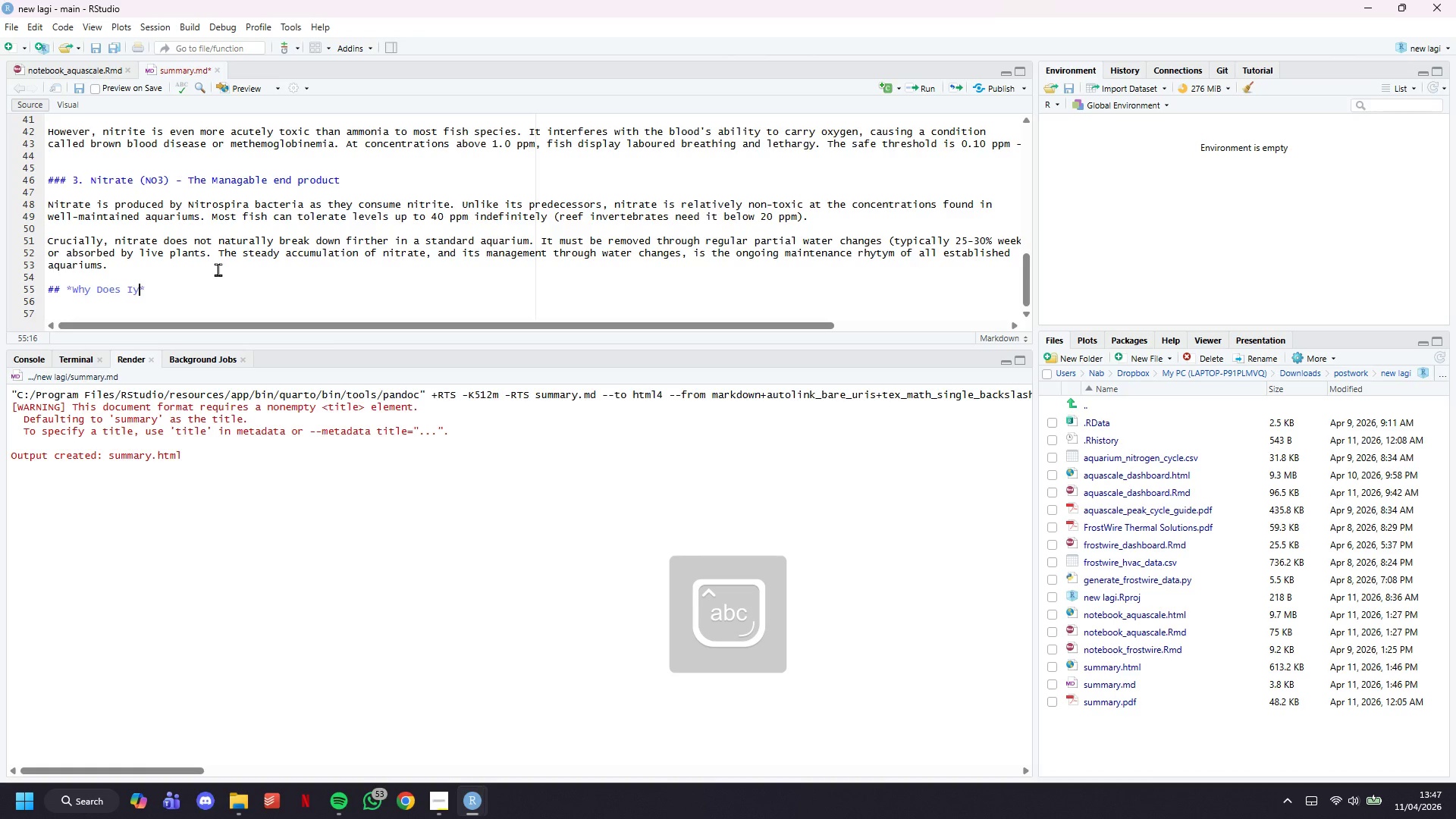 
key(Backspace)
key(Backspace)
type(t Take So Long?)
 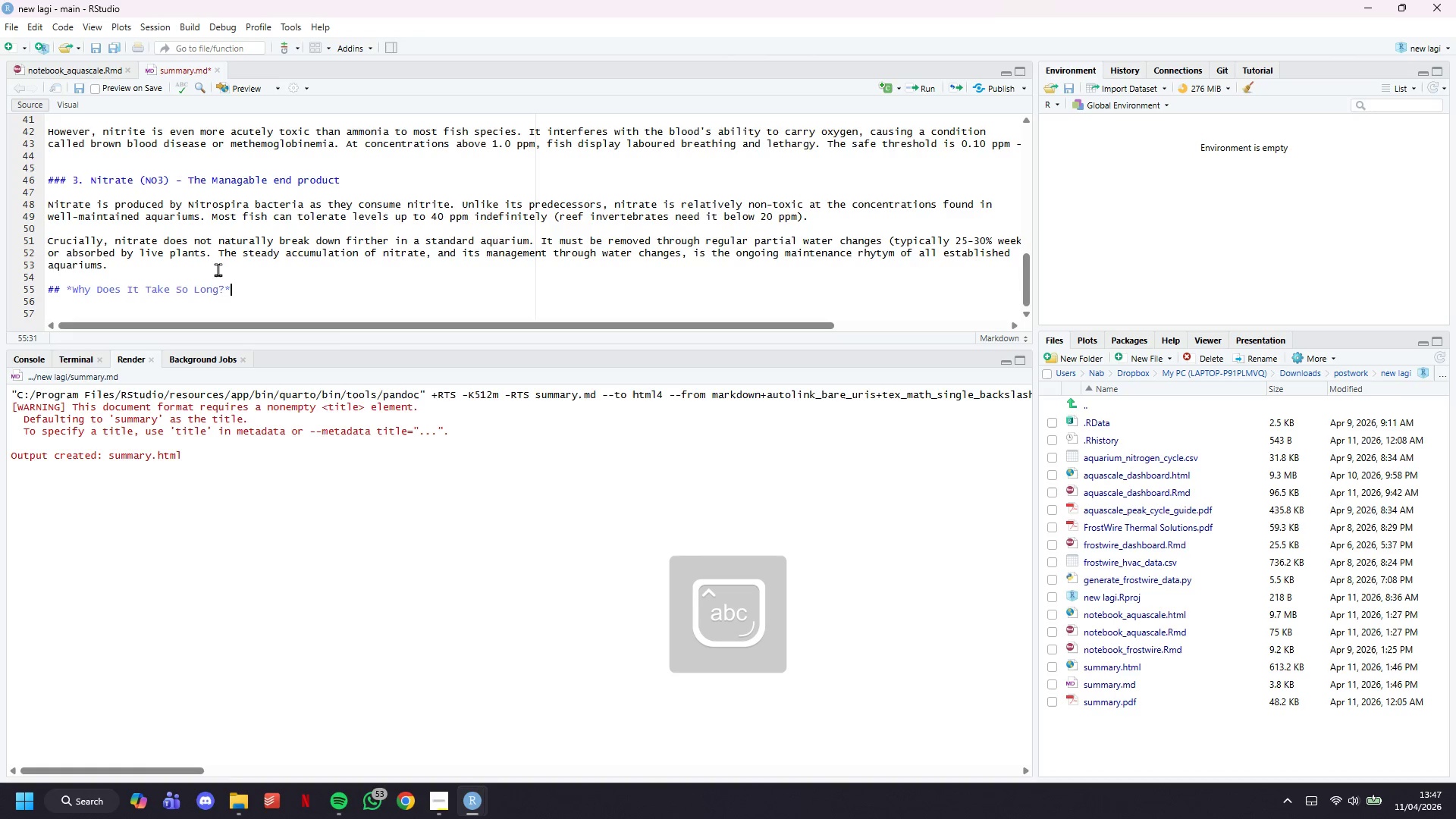 
 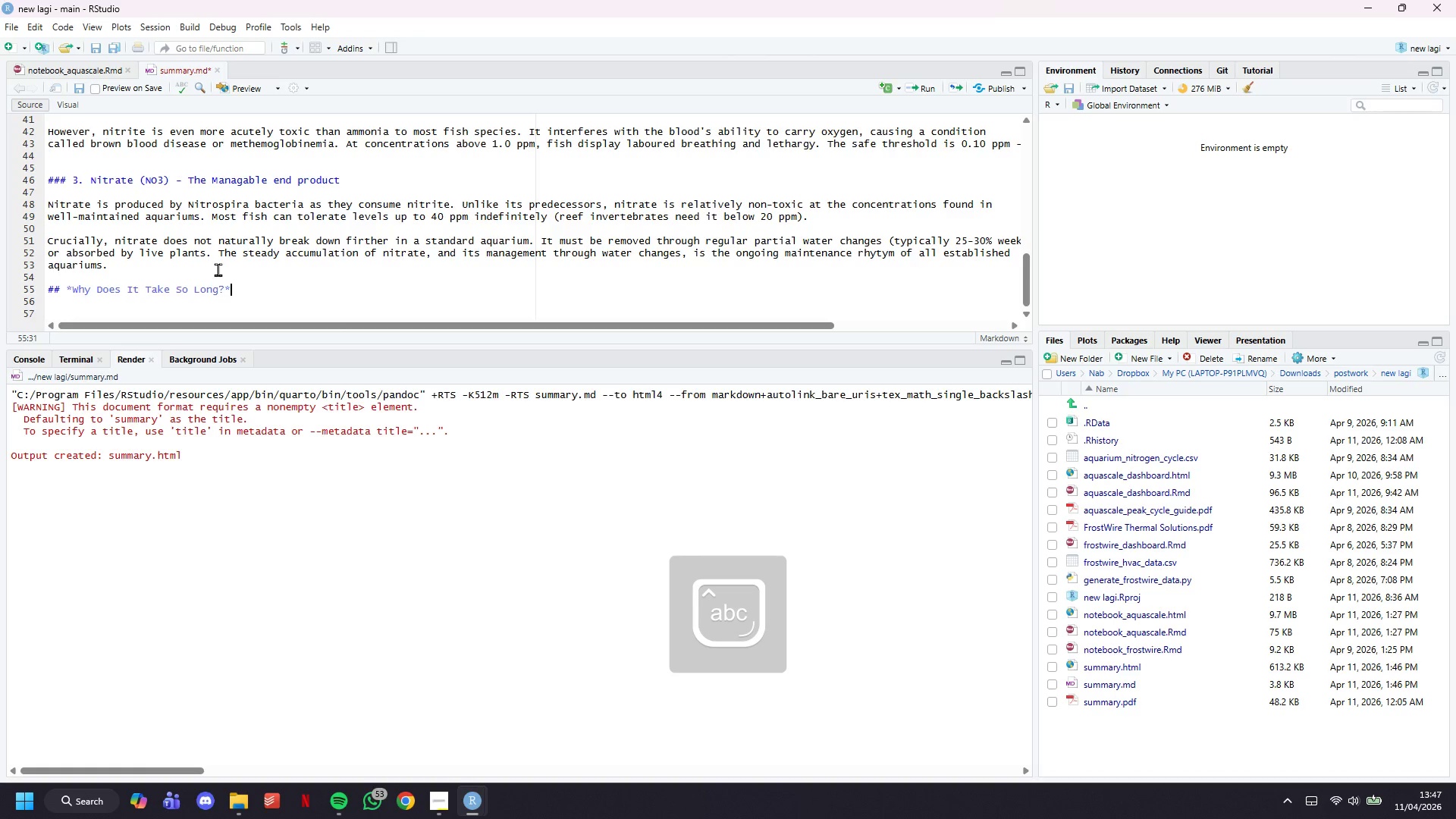 
key(ArrowRight)
 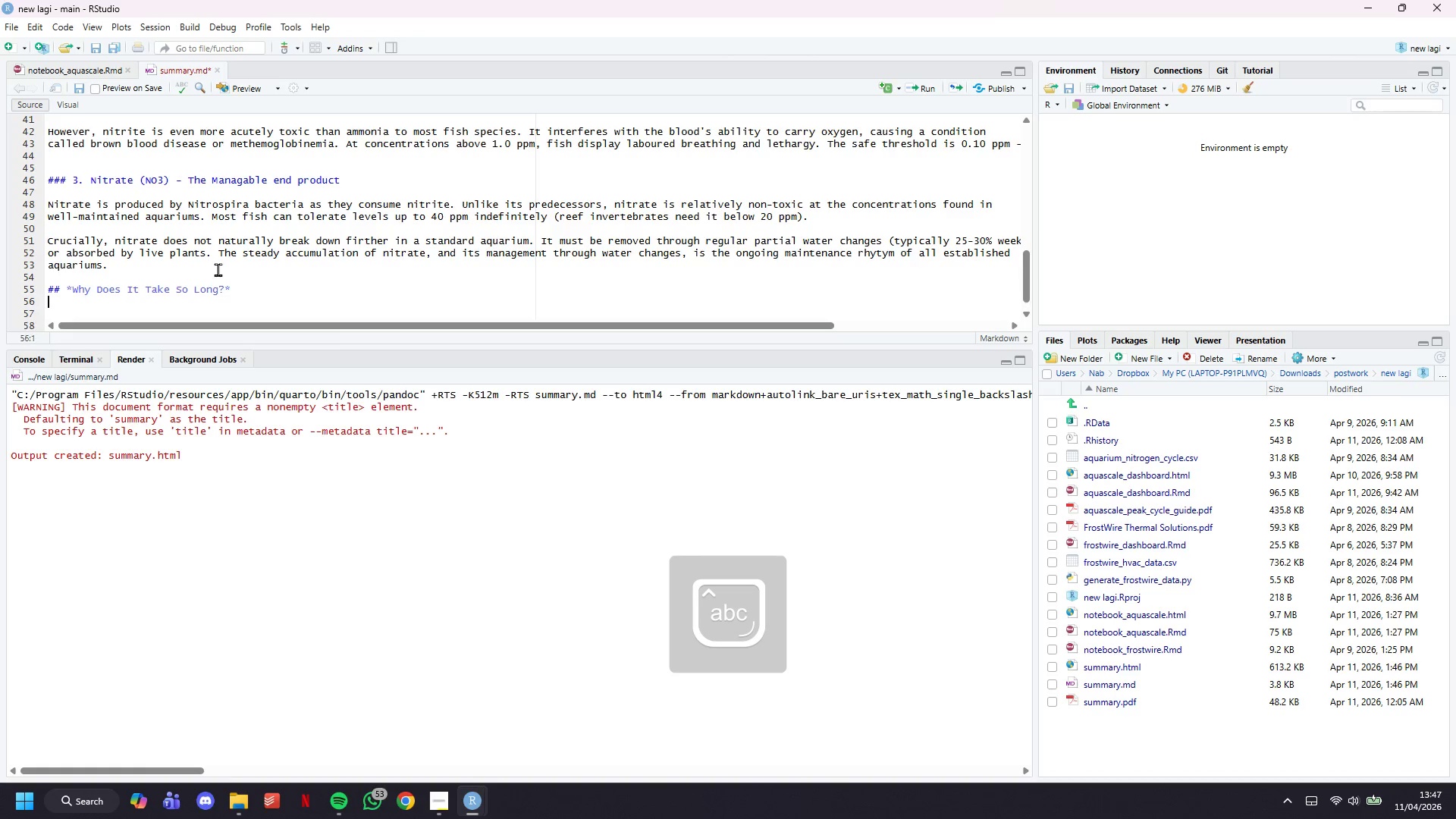 
key(Enter)
 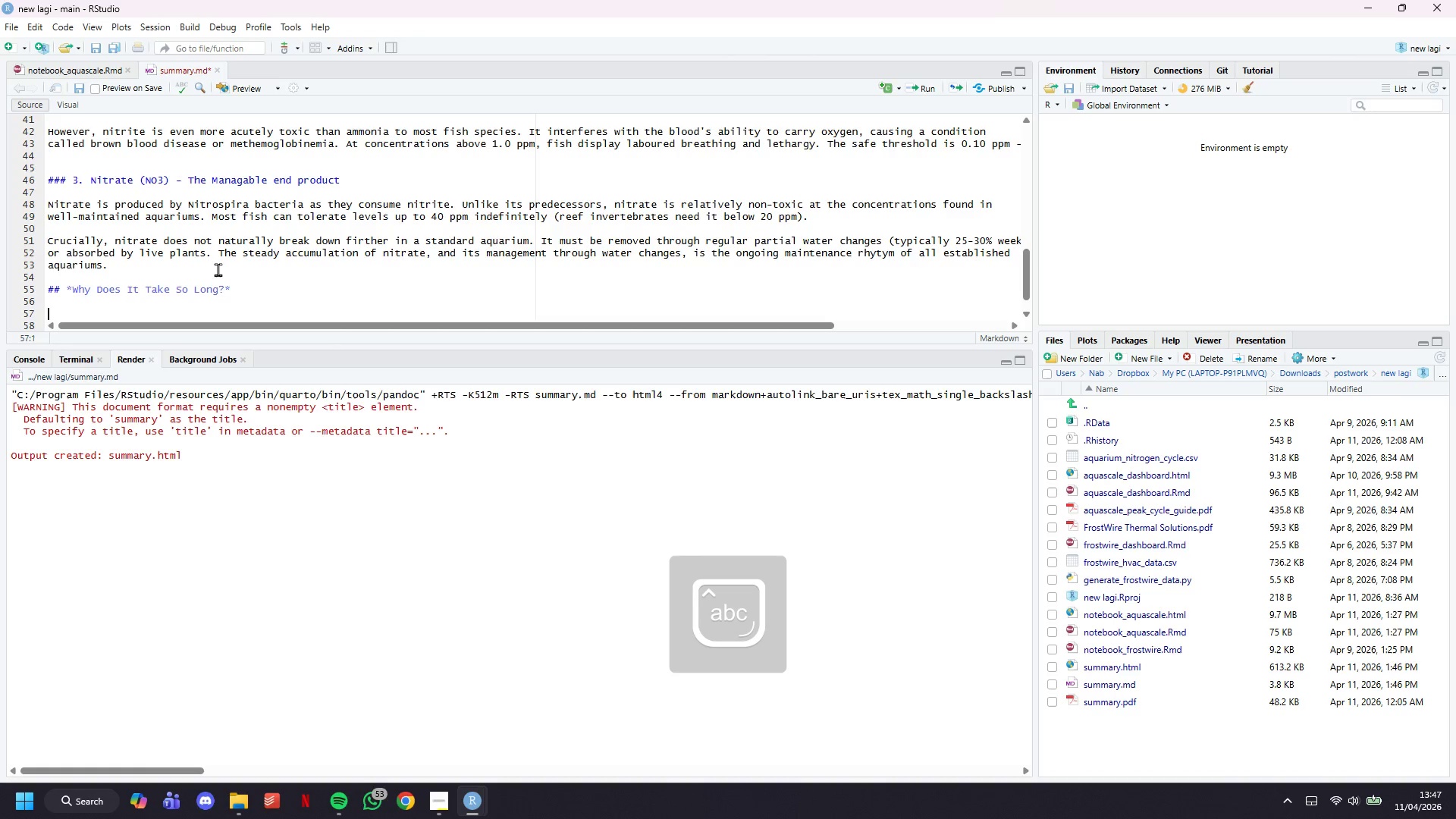 
key(Enter)
 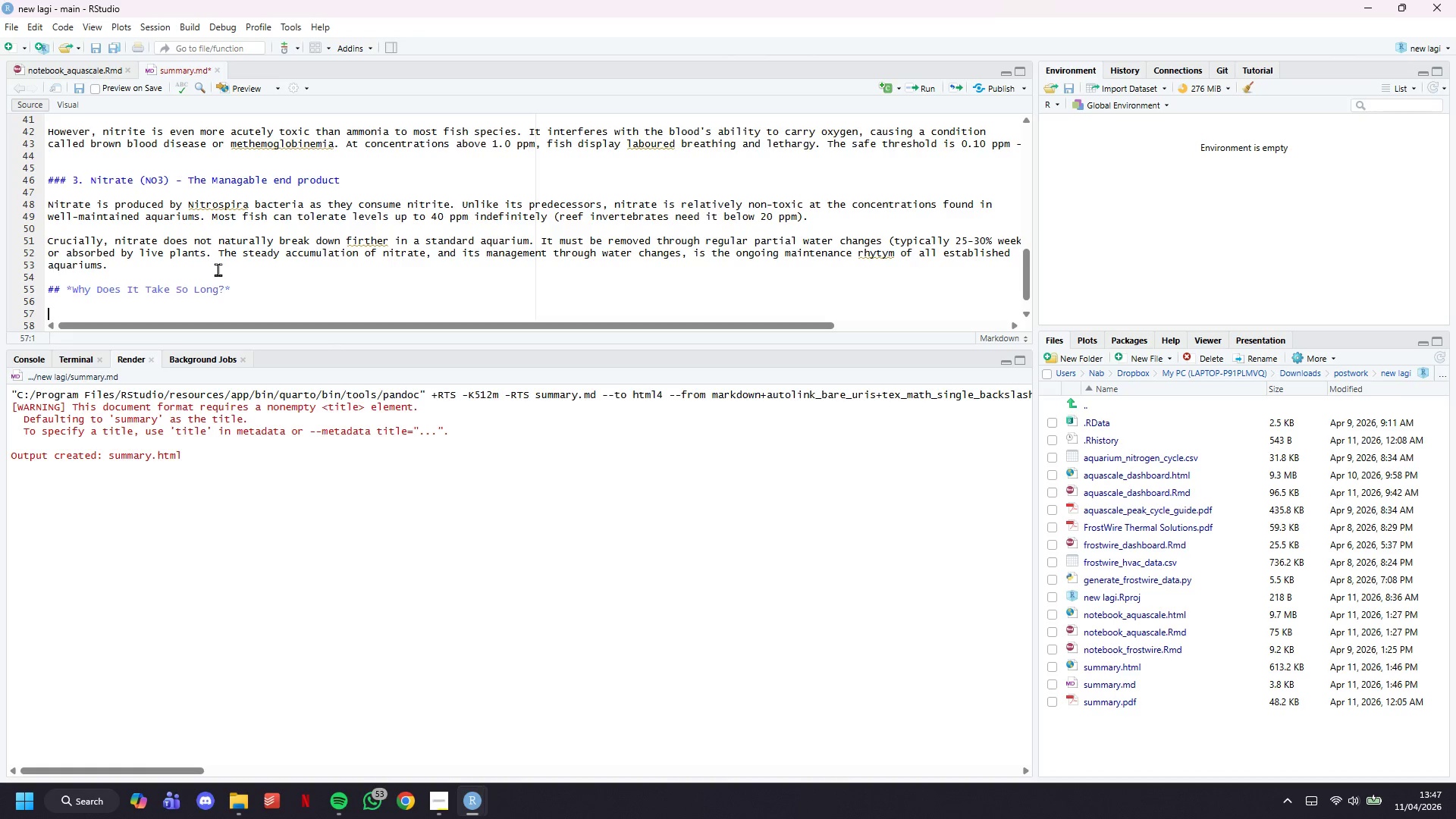 
wait(12.03)
 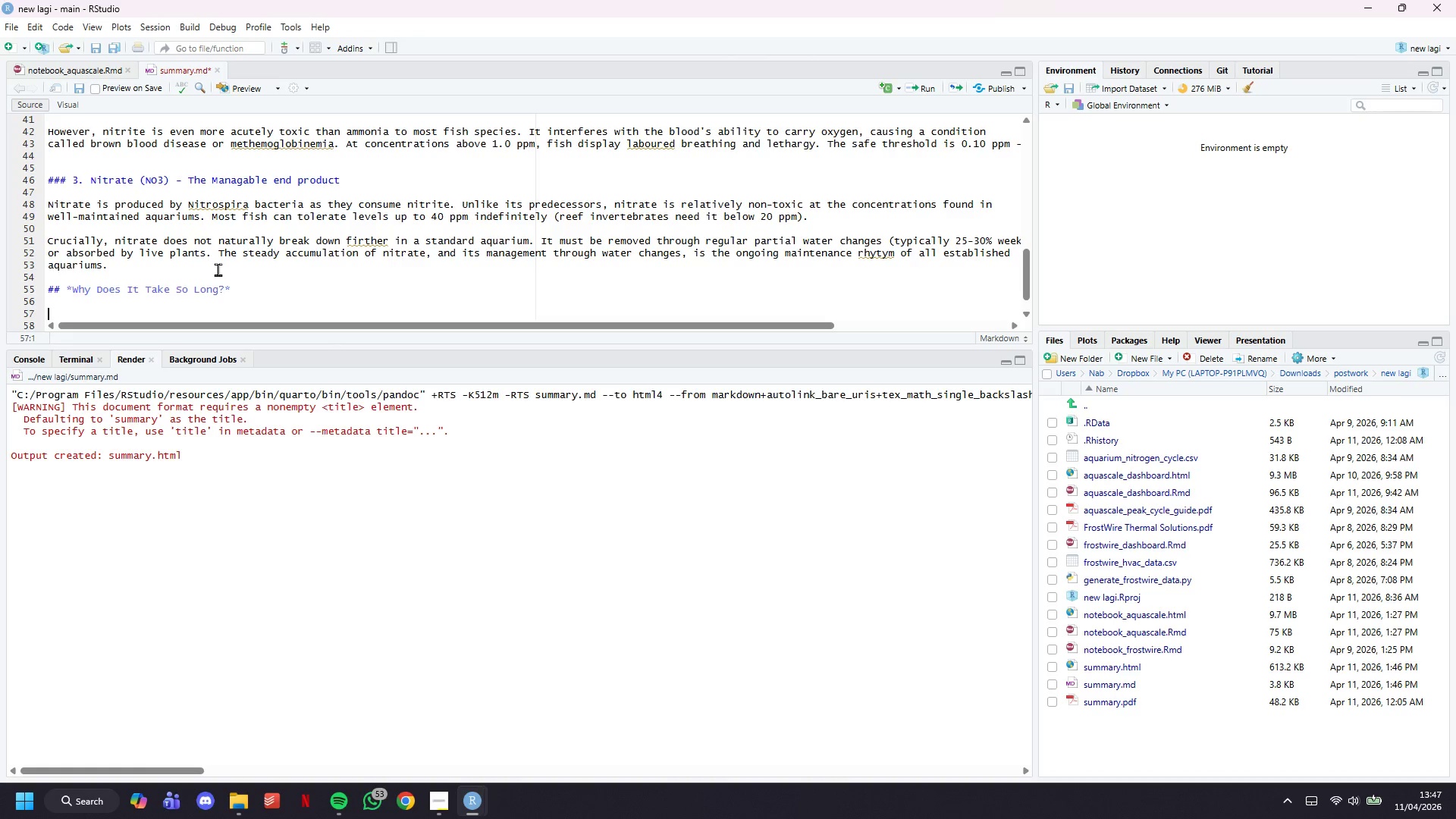 
left_click([446, 814])